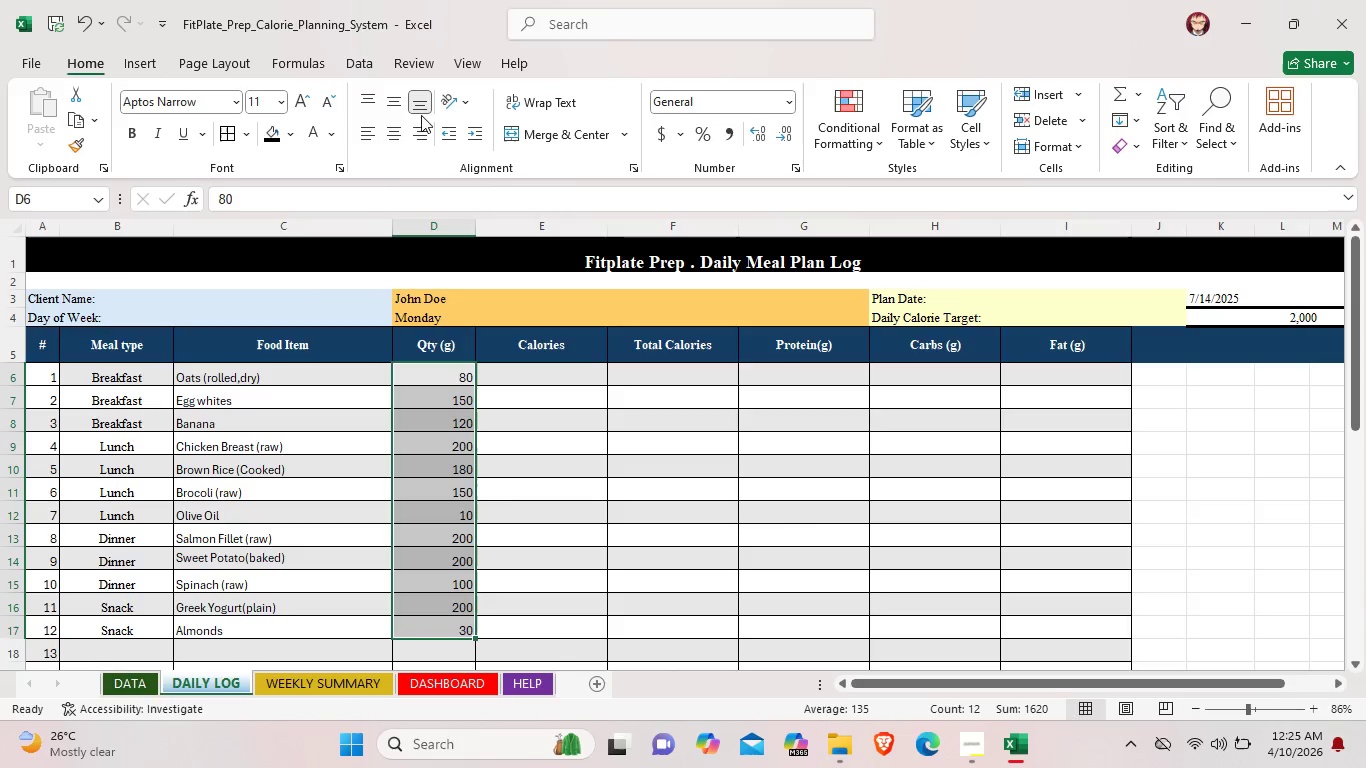 
scroll: coordinate [427, 643], scroll_direction: down, amount: 2.0
 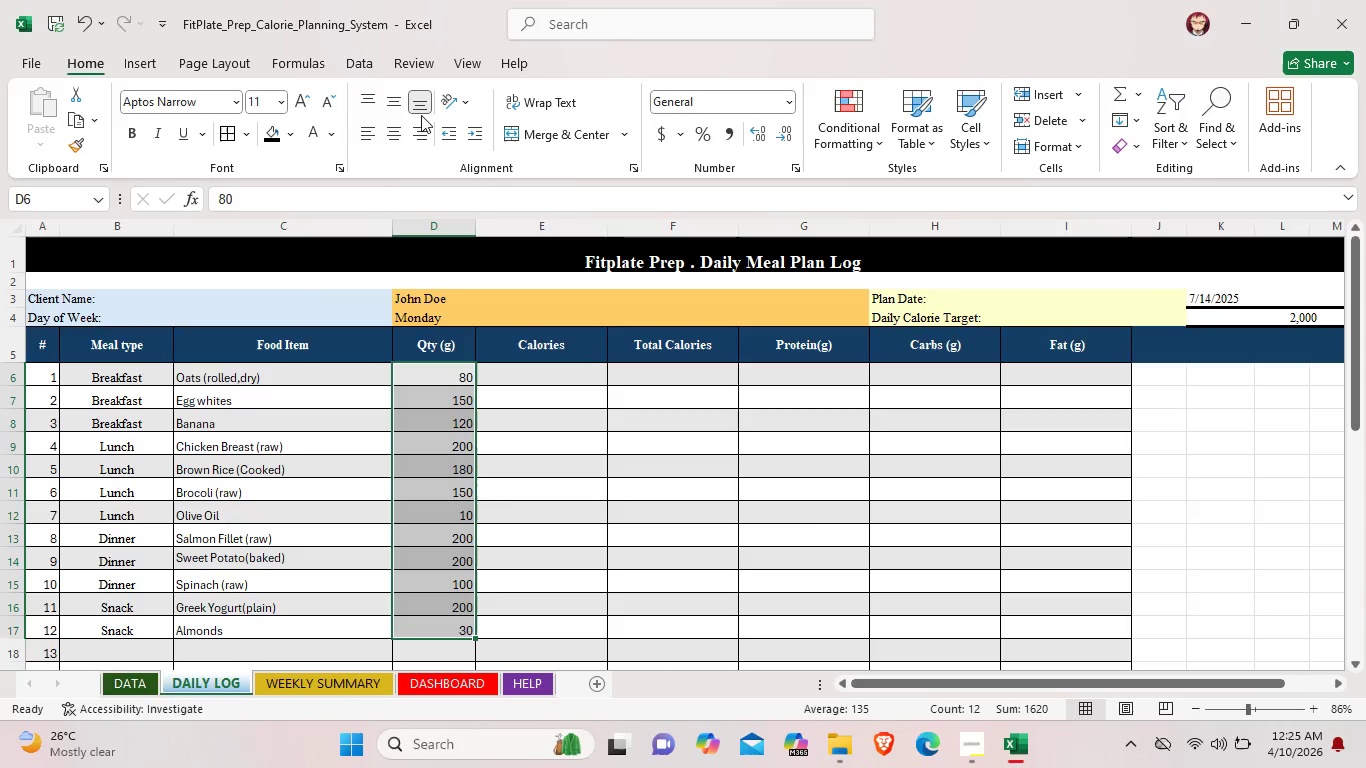 
left_click([394, 130])
 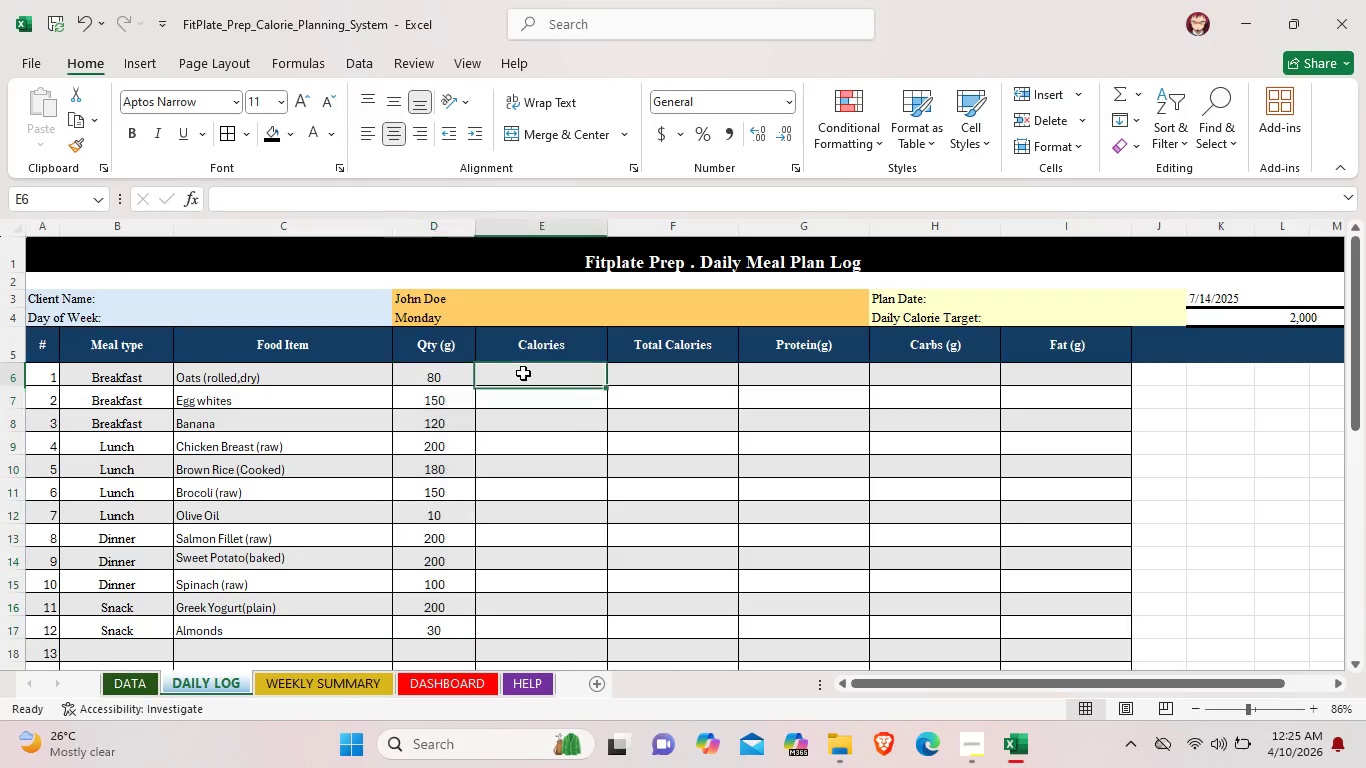 
double_click([523, 373])
 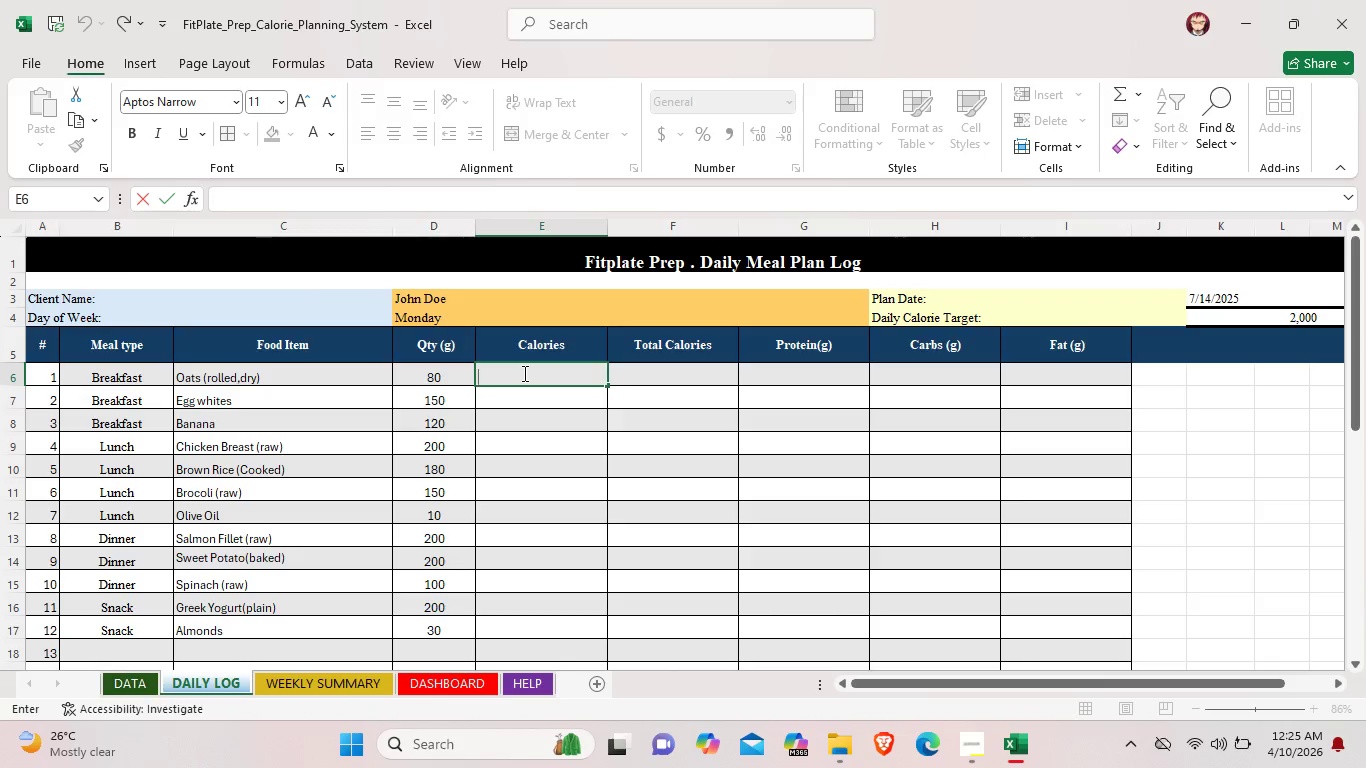 
wait(18.32)
 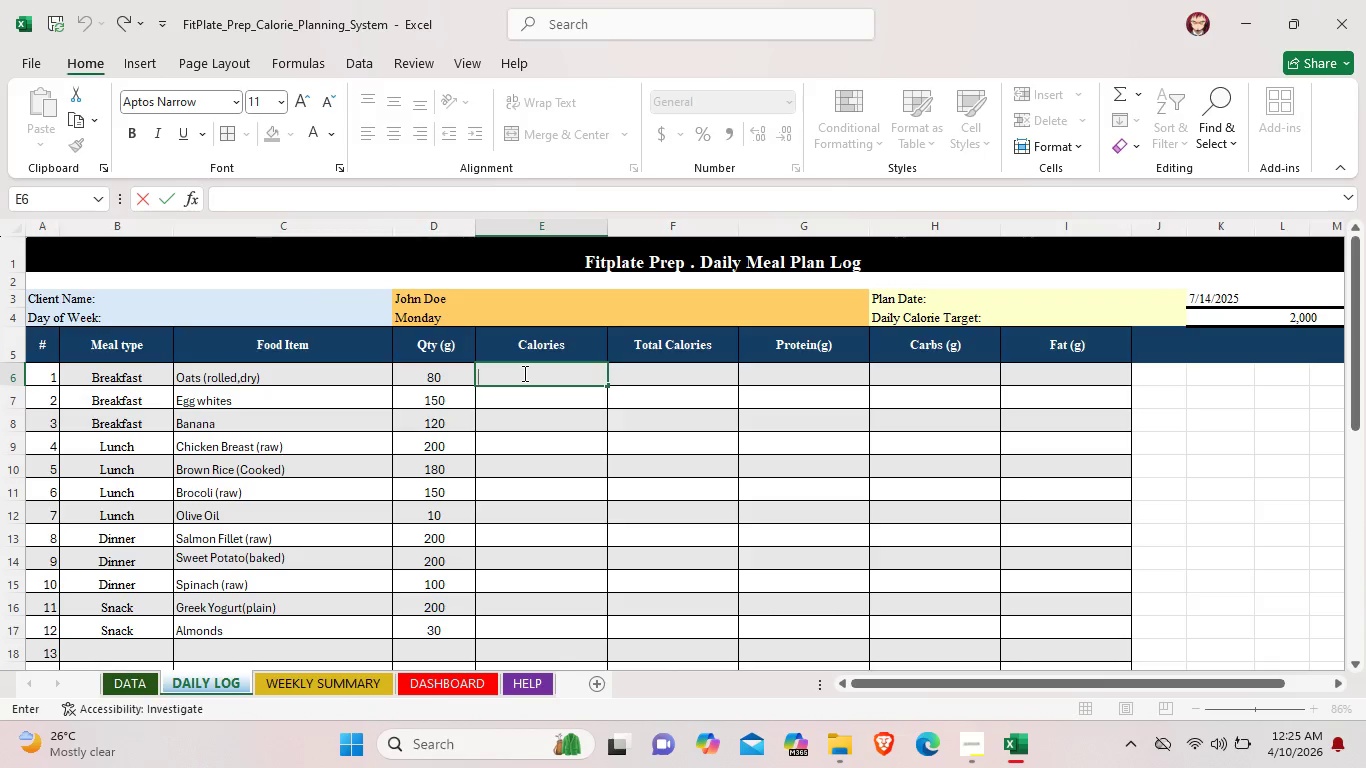 
mouse_move([656, 739])
 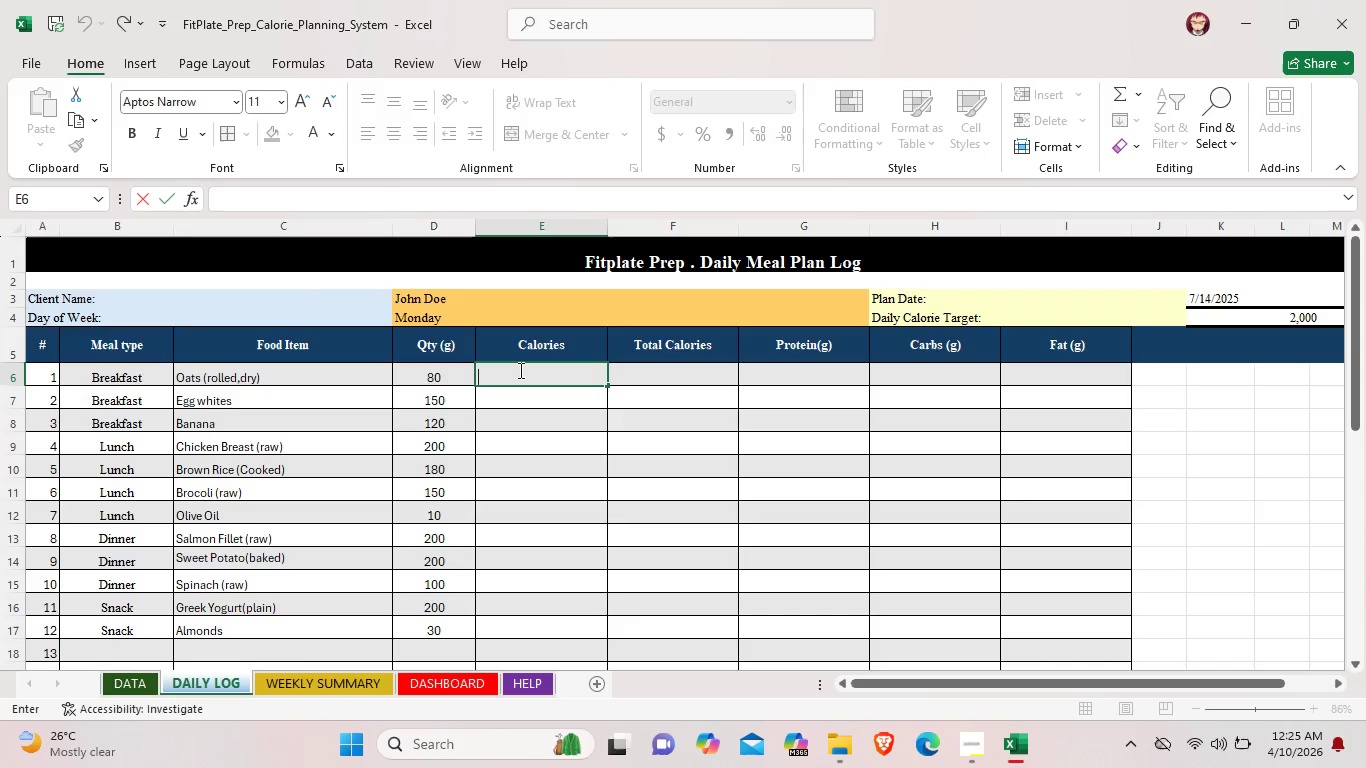 
wait(10.55)
 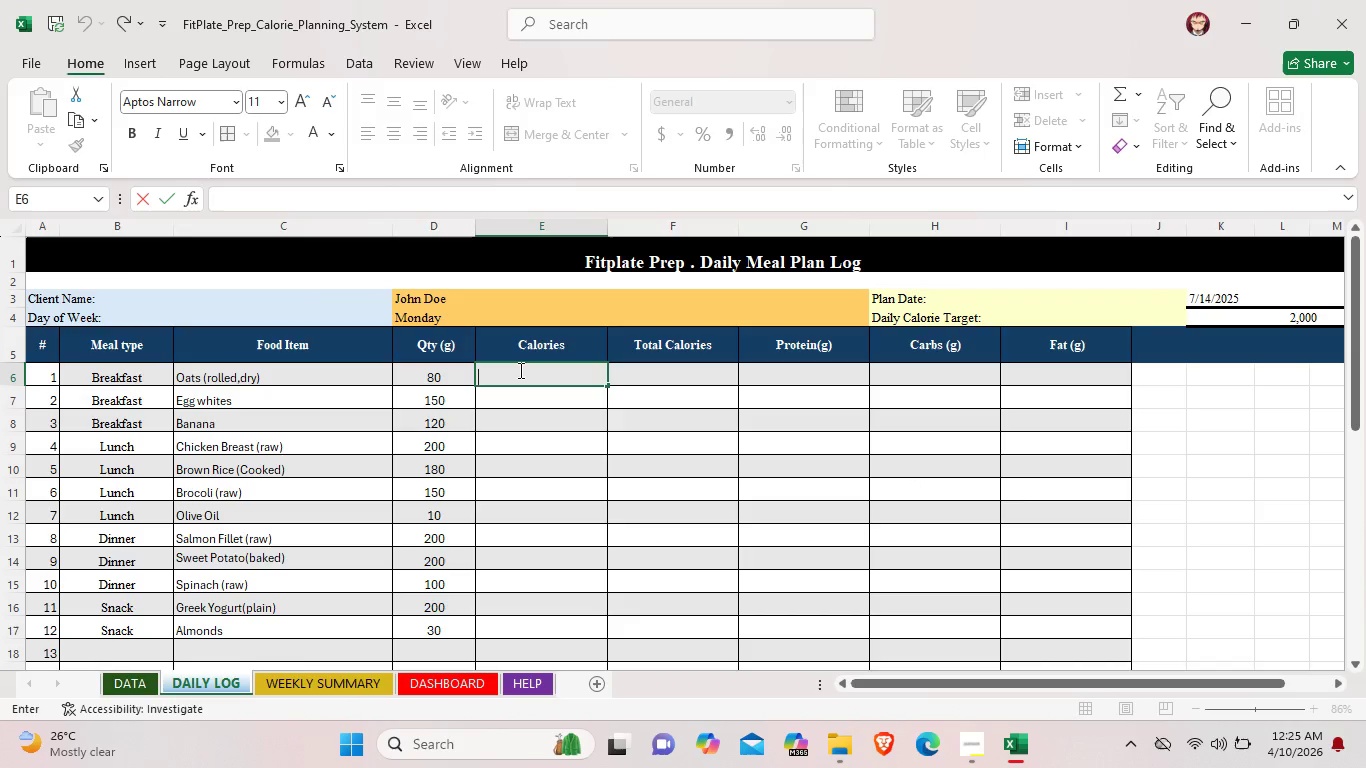 
left_click_drag(start_coordinate=[511, 366], to_coordinate=[977, 476])
 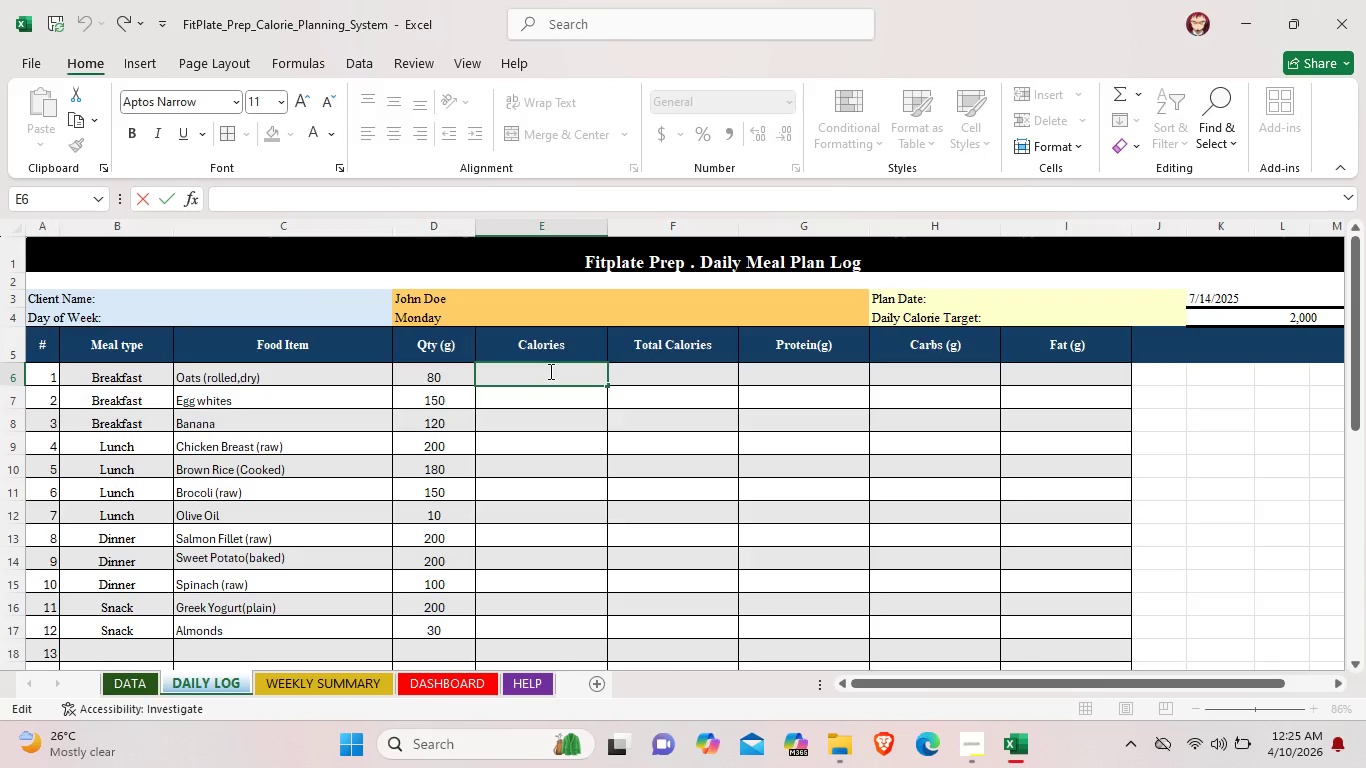 
left_click_drag(start_coordinate=[549, 371], to_coordinate=[1102, 389])
 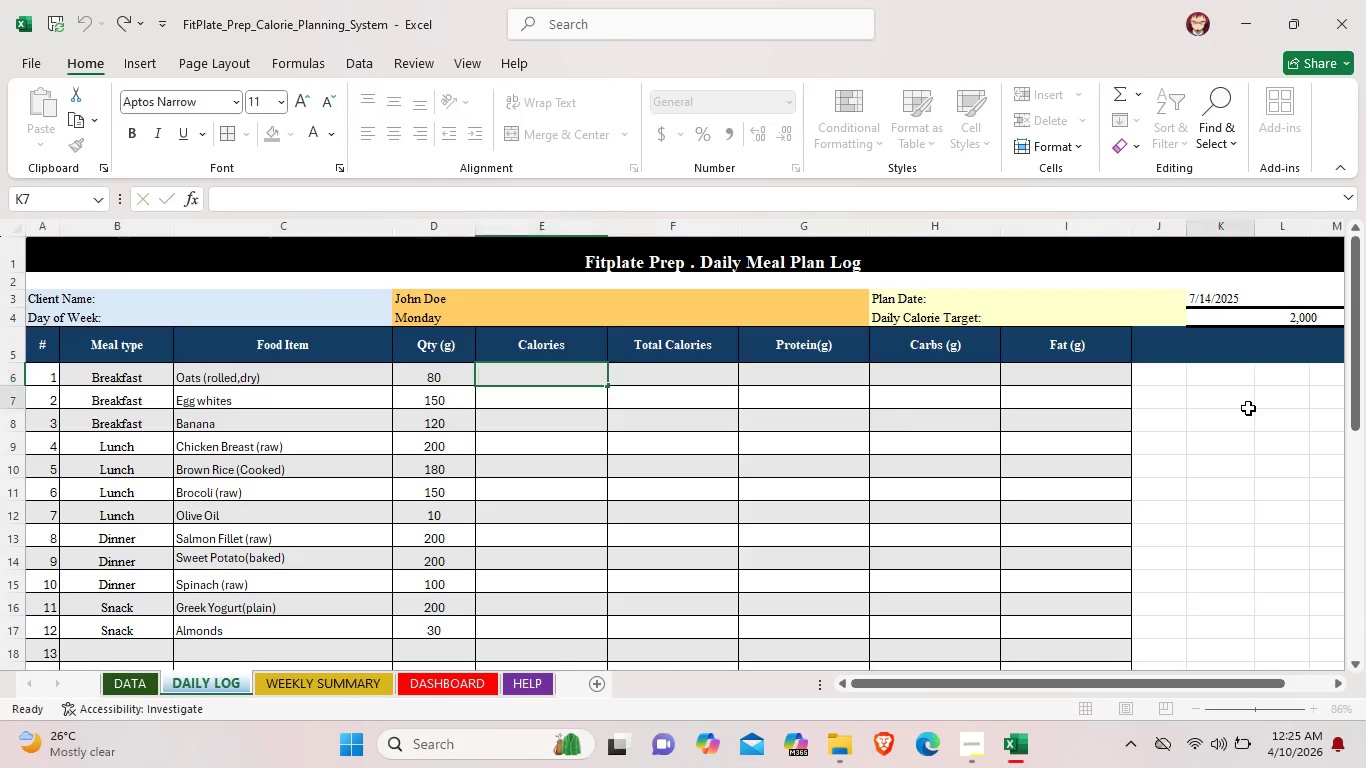 
left_click([1248, 408])
 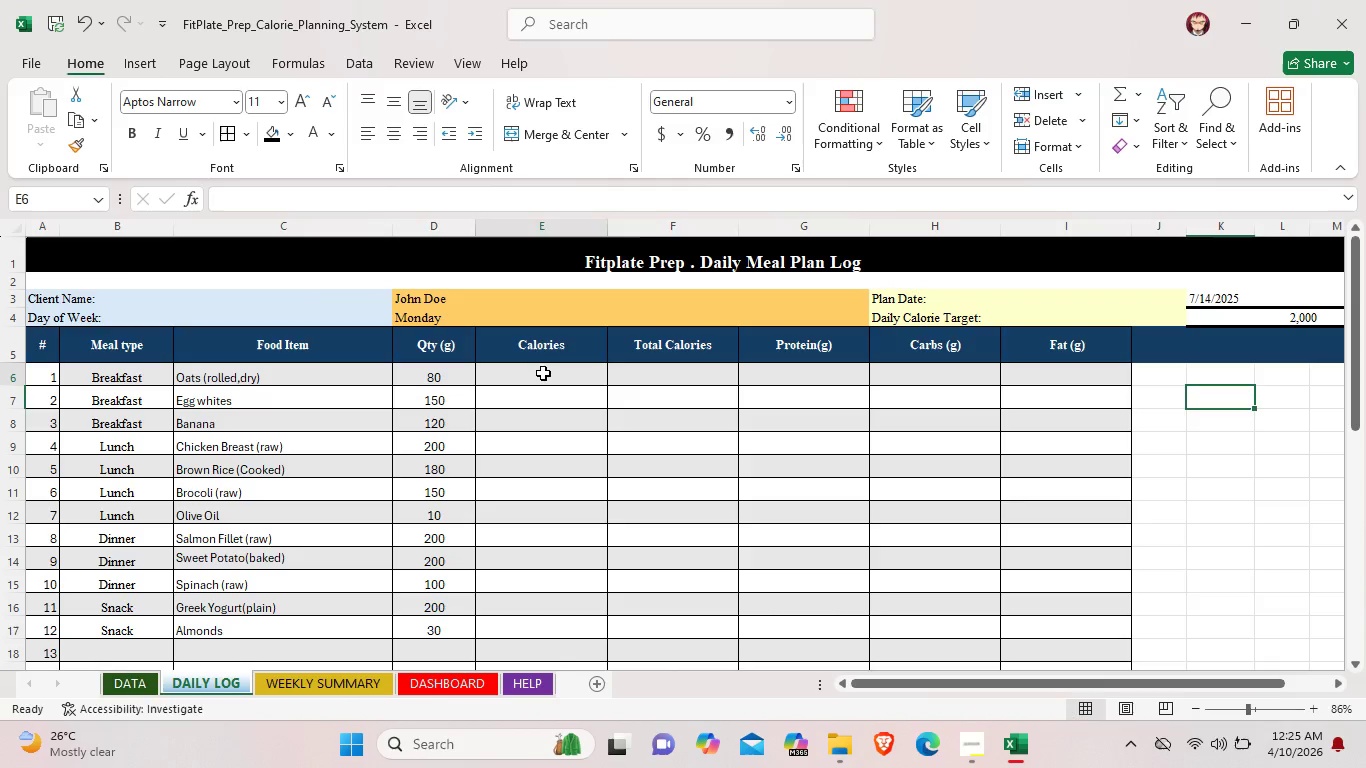 
left_click([543, 373])
 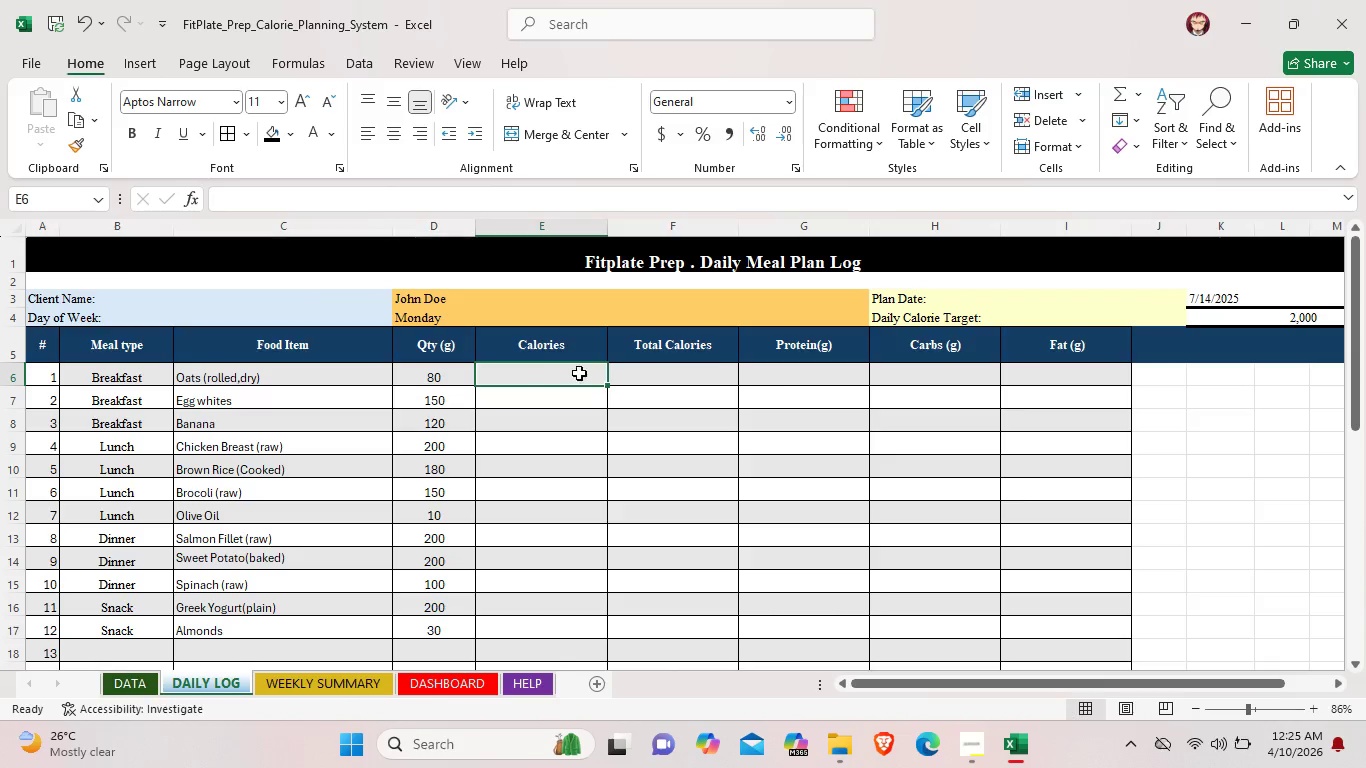 
left_click_drag(start_coordinate=[536, 372], to_coordinate=[1084, 613])
 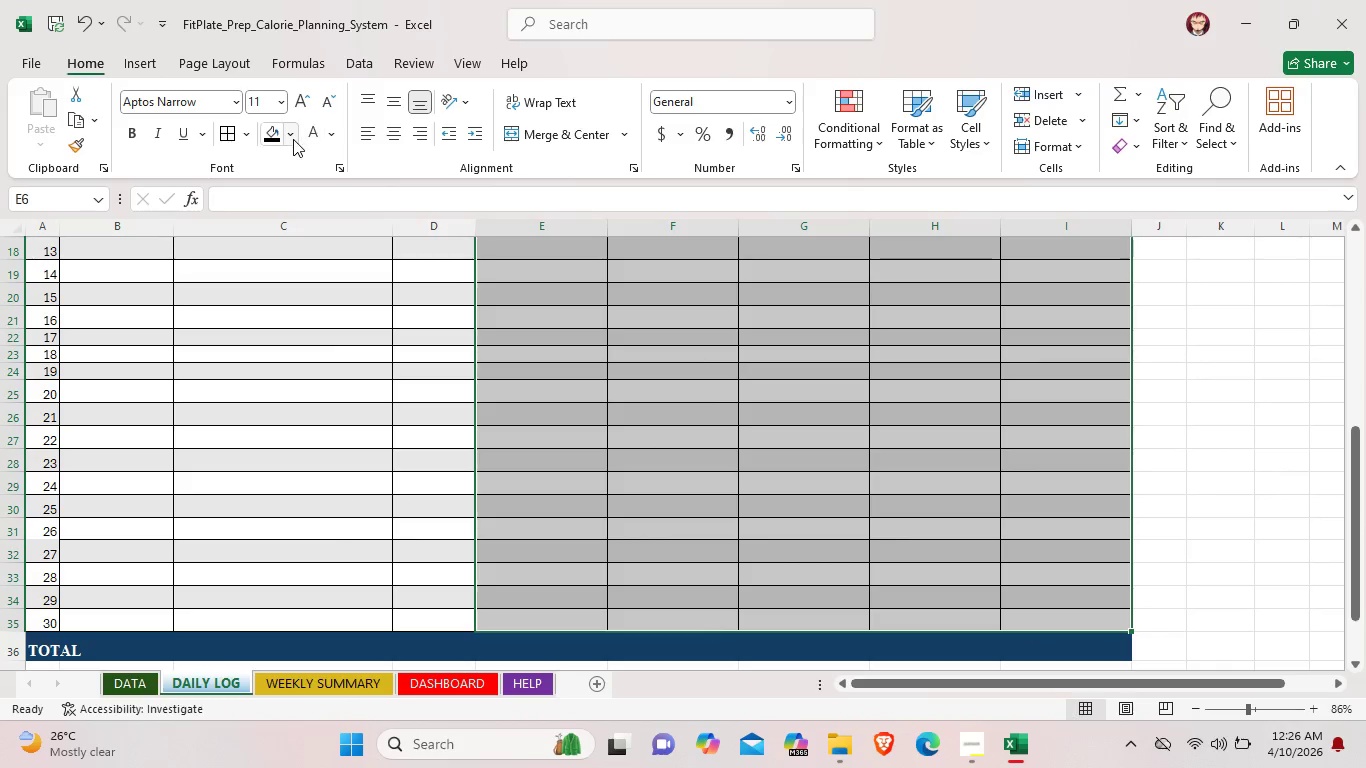 
left_click([291, 139])
 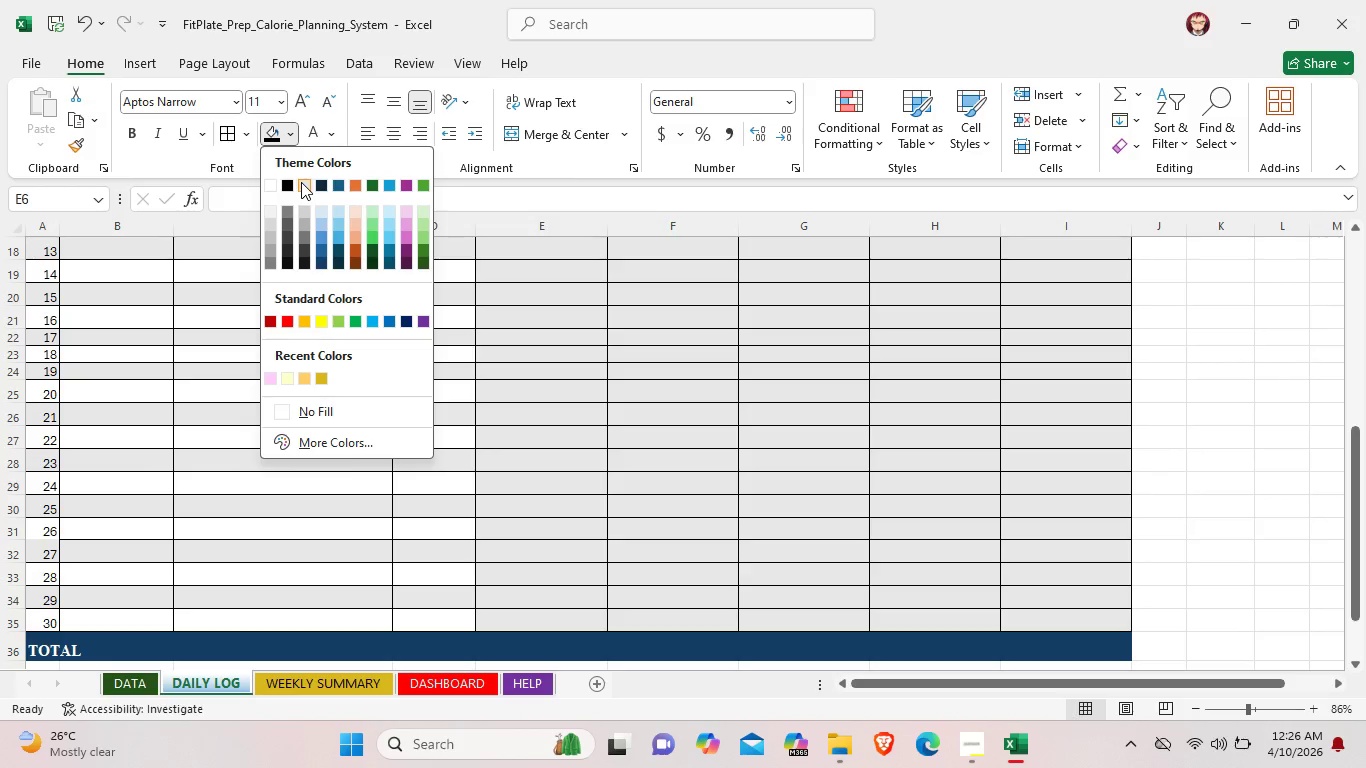 
left_click([301, 182])
 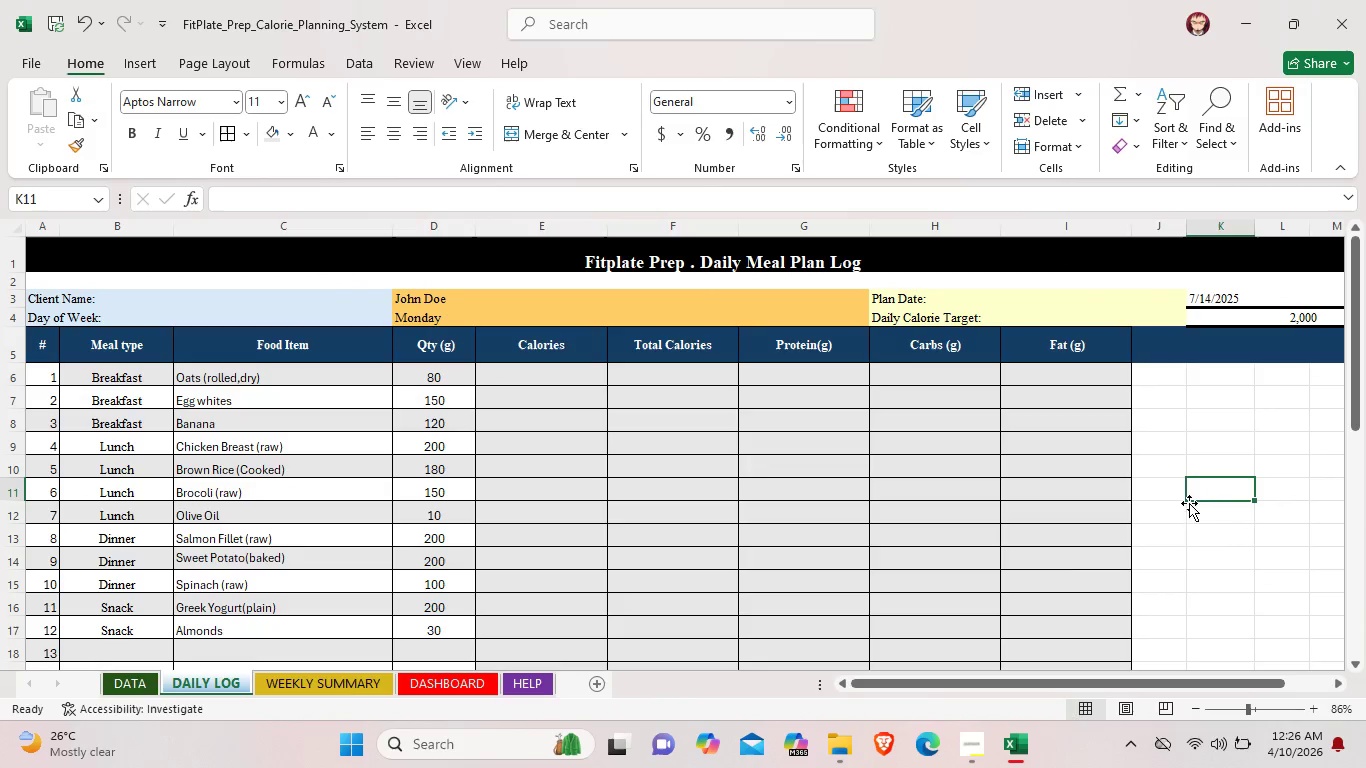 
scroll: coordinate [1031, 579], scroll_direction: down, amount: 6.0
 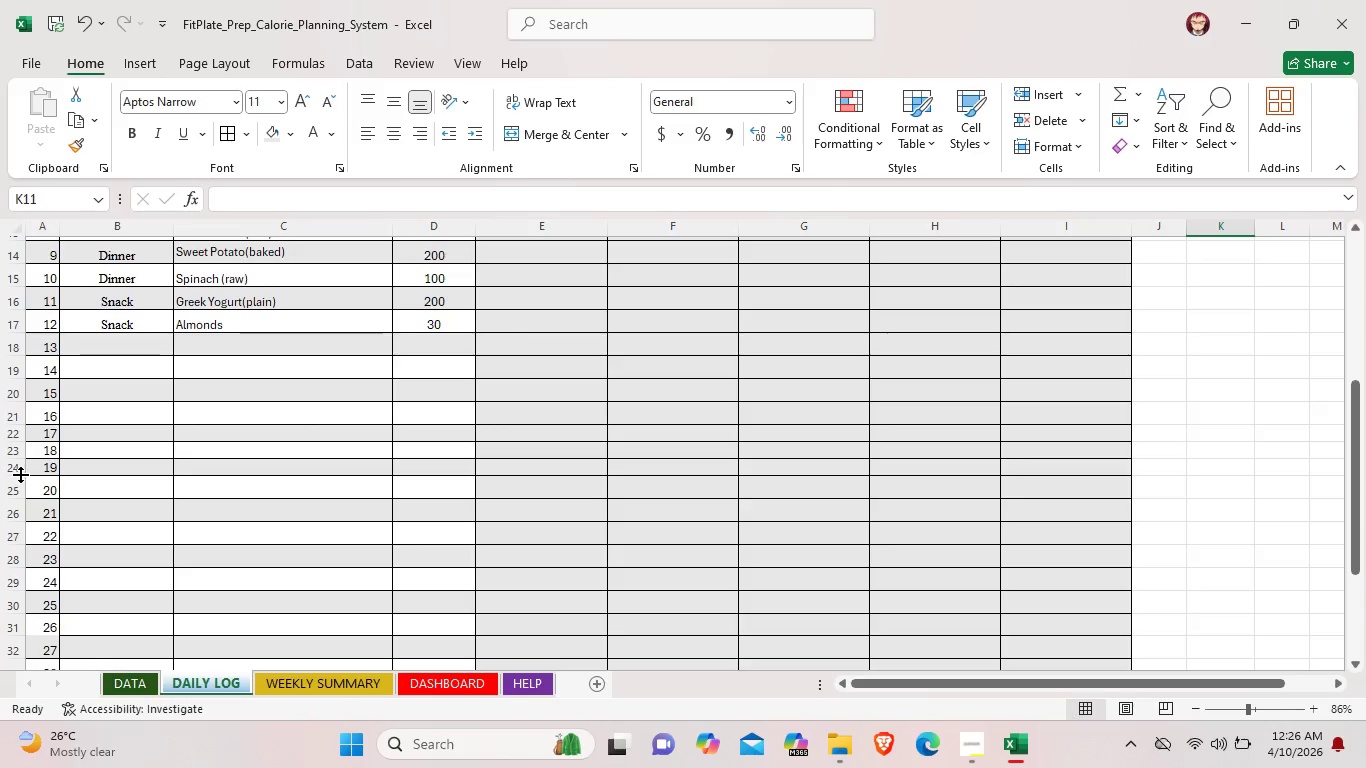 
left_click_drag(start_coordinate=[18, 473], to_coordinate=[17, 479])
 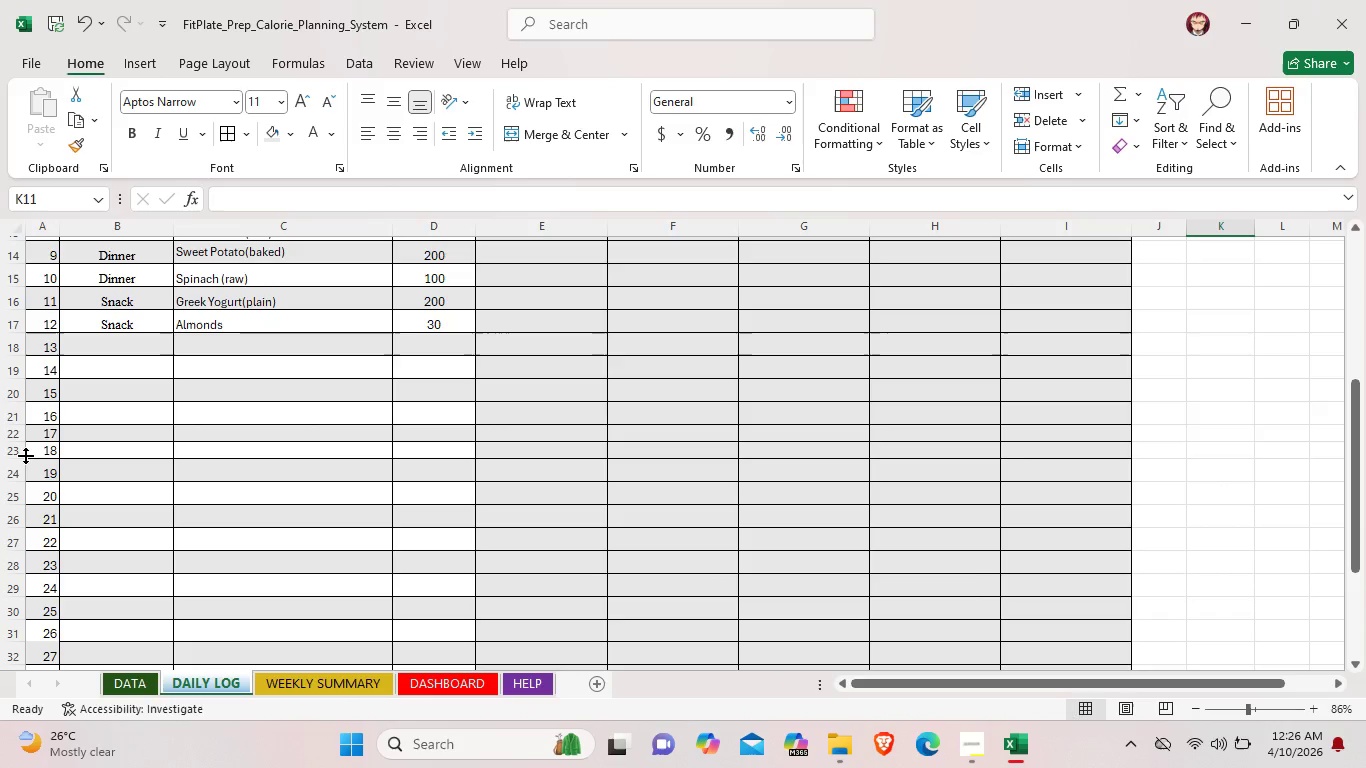 
left_click_drag(start_coordinate=[25, 455], to_coordinate=[25, 461])
 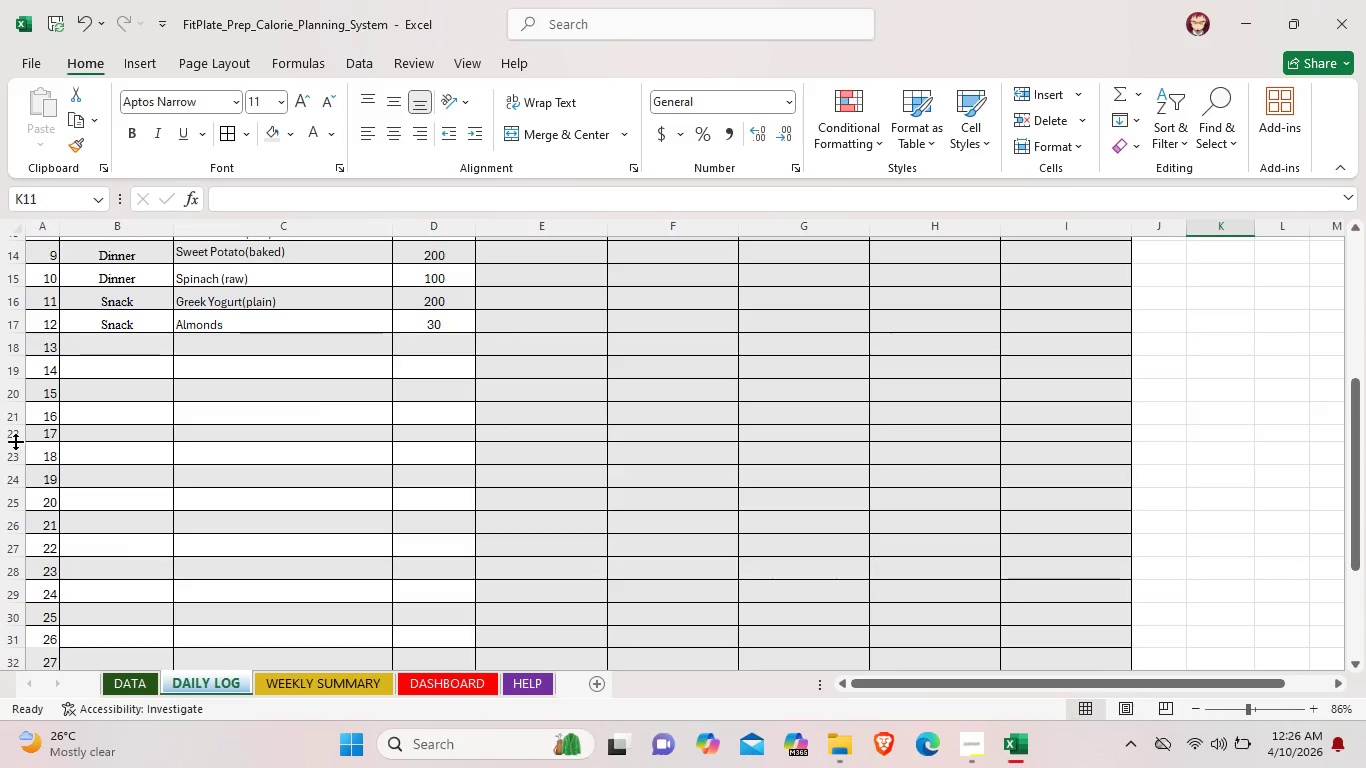 
left_click_drag(start_coordinate=[15, 441], to_coordinate=[14, 447])
 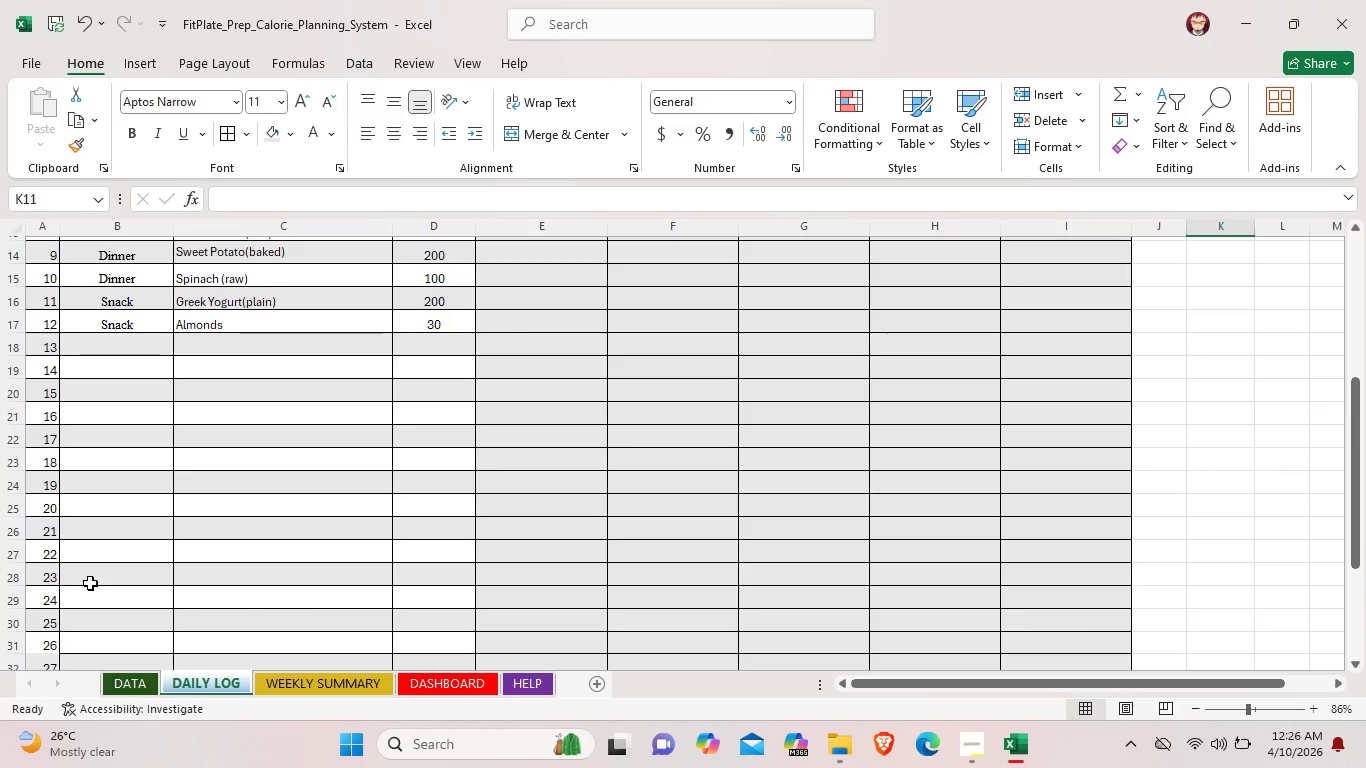 
scroll: coordinate [90, 583], scroll_direction: down, amount: 3.0
 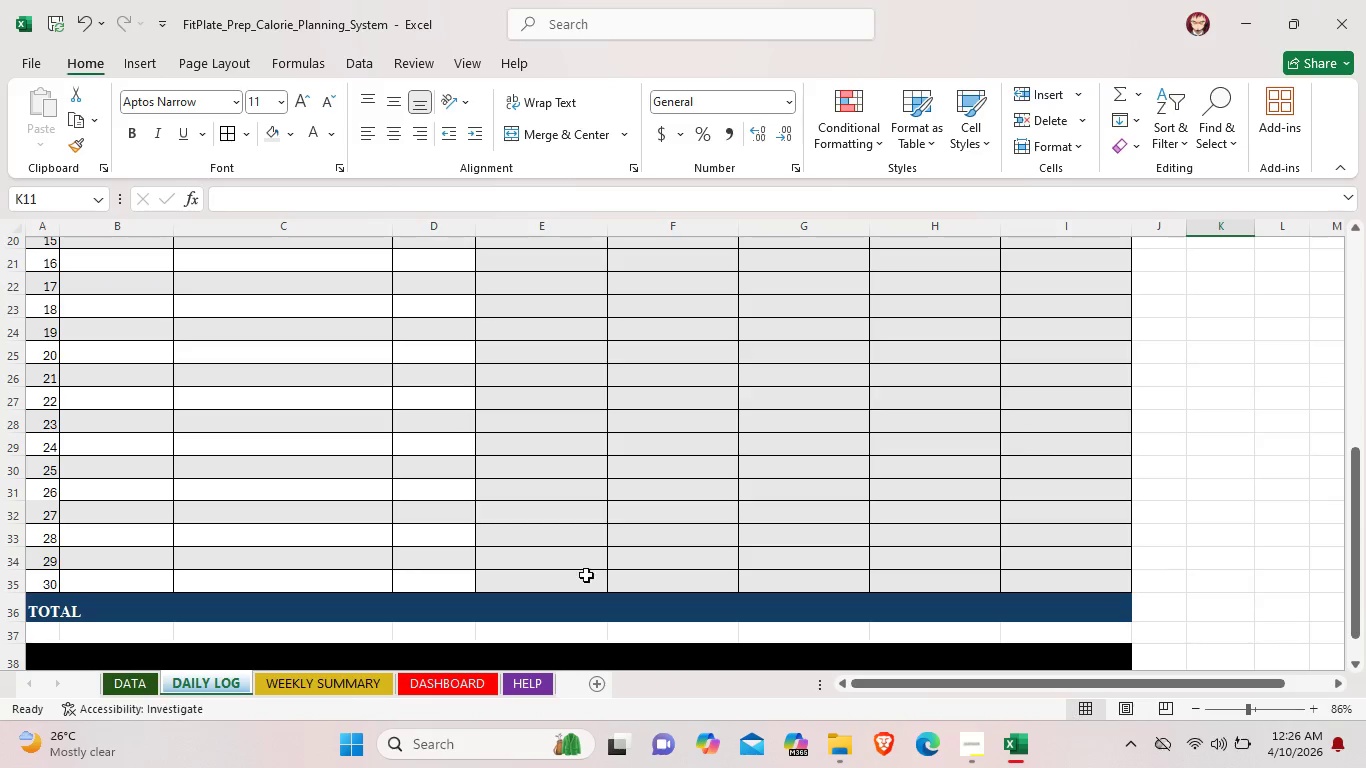 
mouse_move([32, 585])
 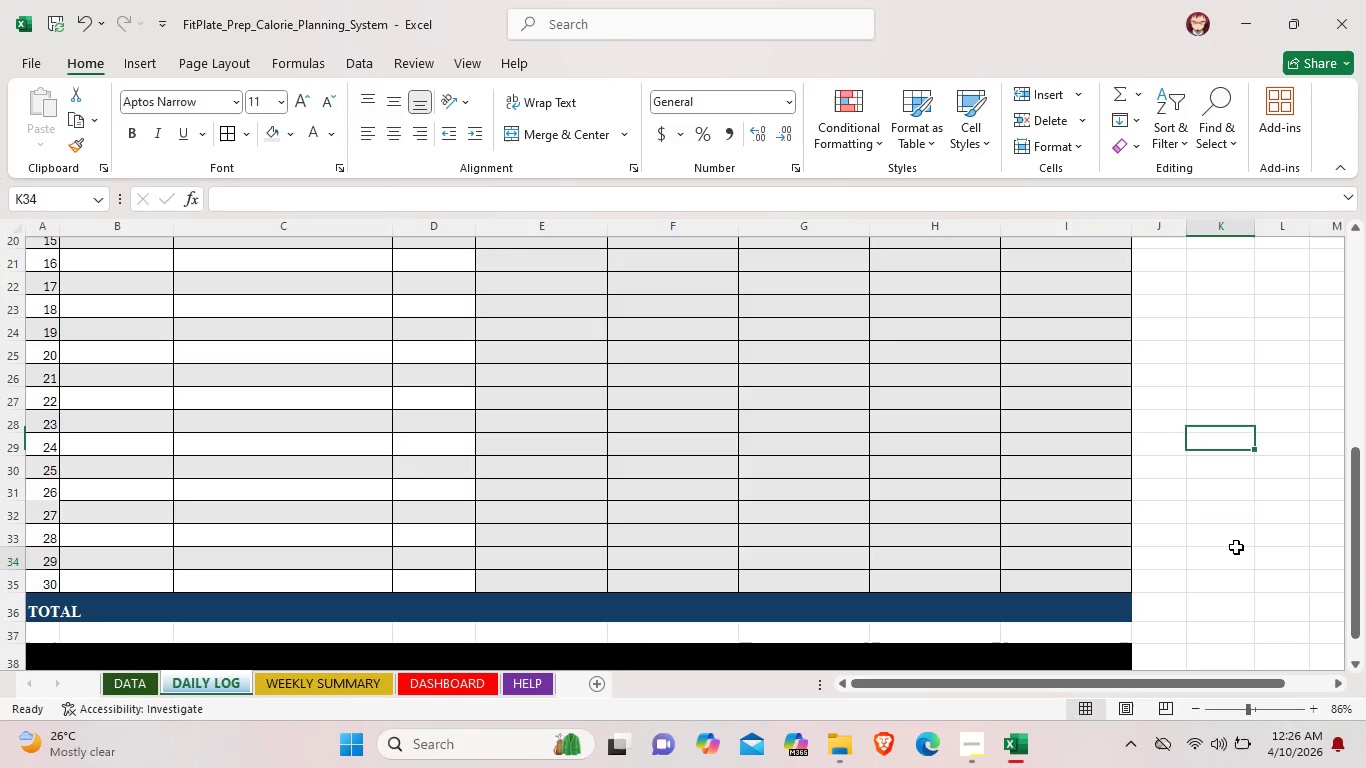 
left_click([1236, 547])
 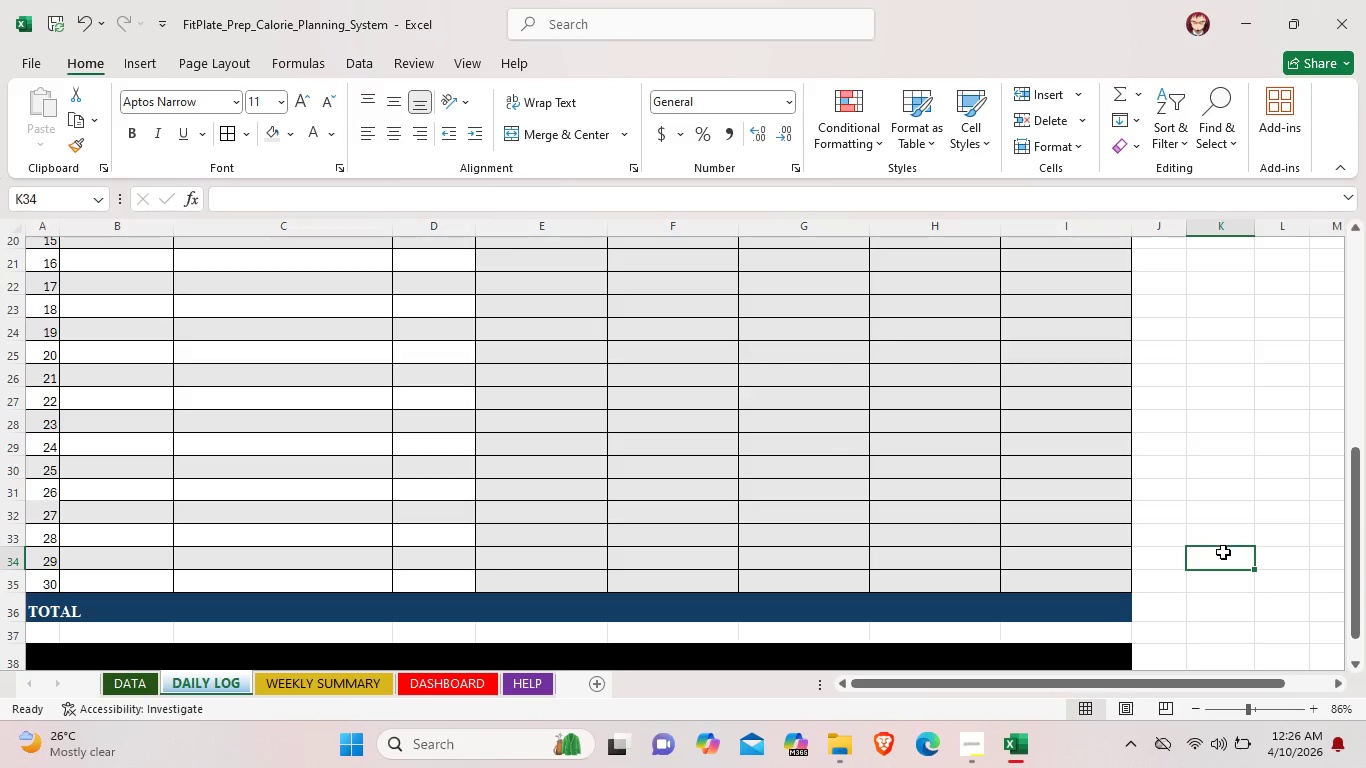 
scroll: coordinate [1203, 551], scroll_direction: up, amount: 11.0
 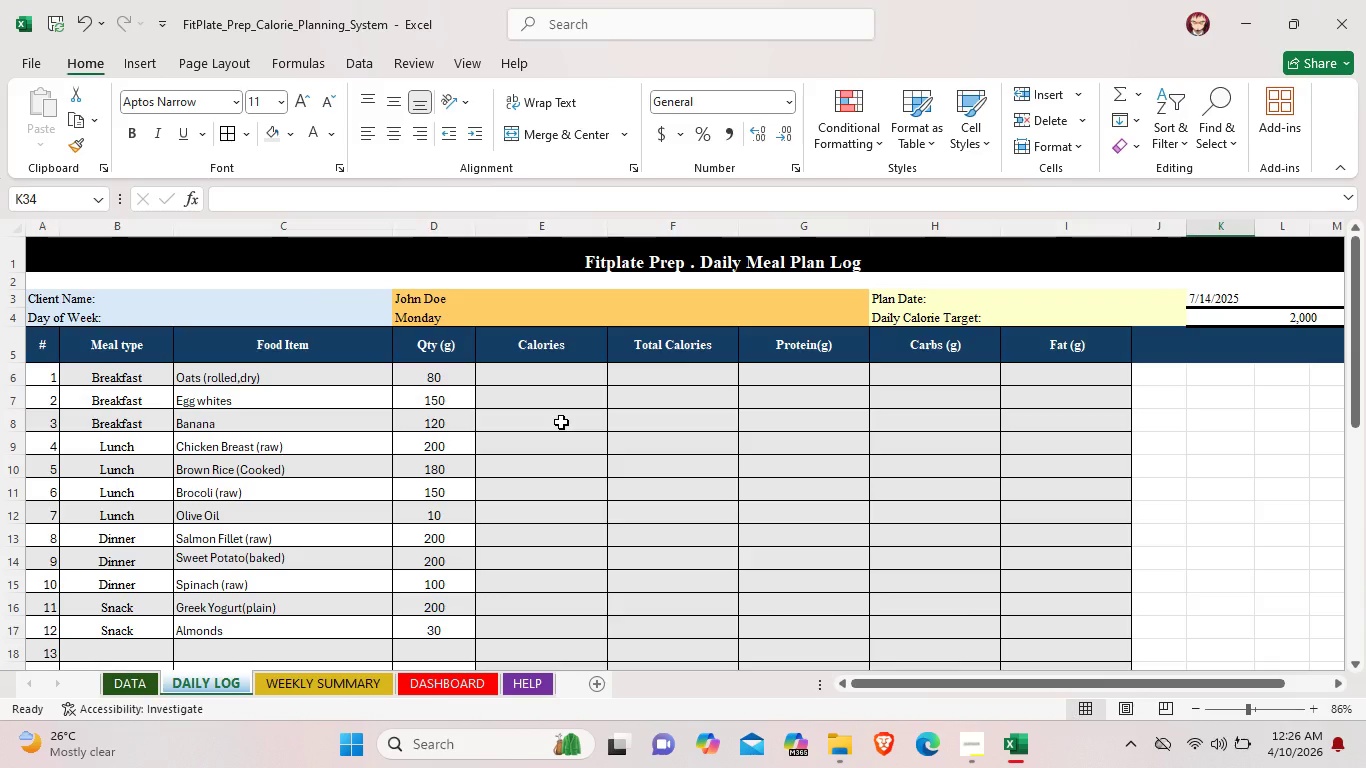 
wait(19.25)
 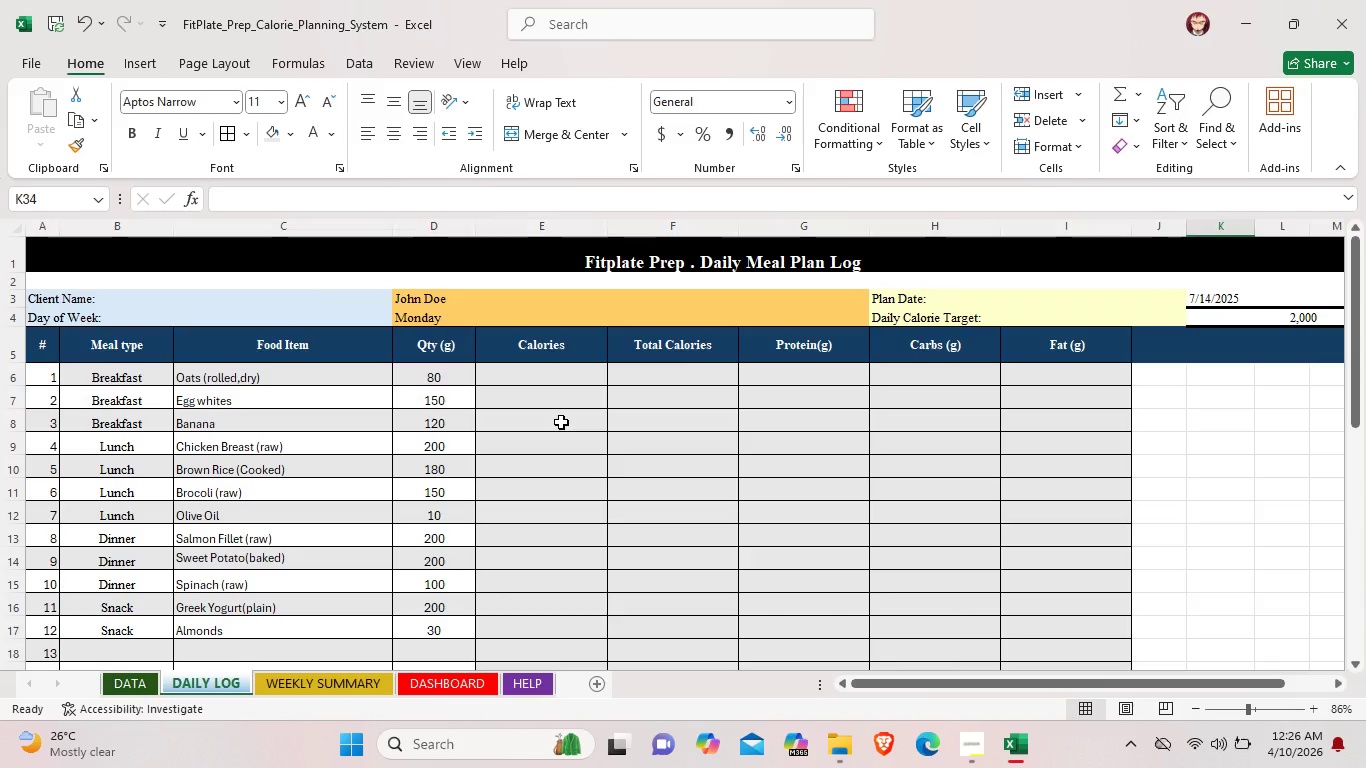 
scroll: coordinate [676, 564], scroll_direction: down, amount: 13.0
 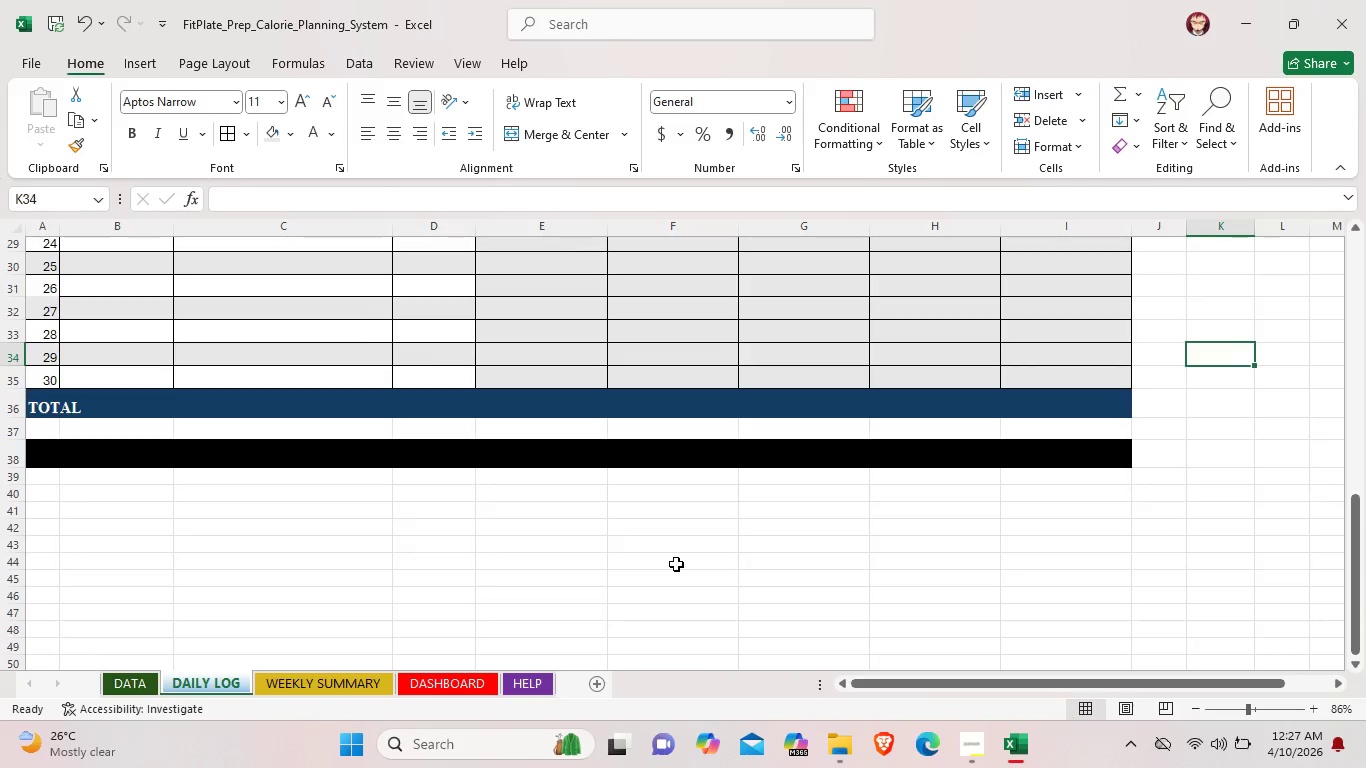 
scroll: coordinate [676, 564], scroll_direction: up, amount: 1.0
 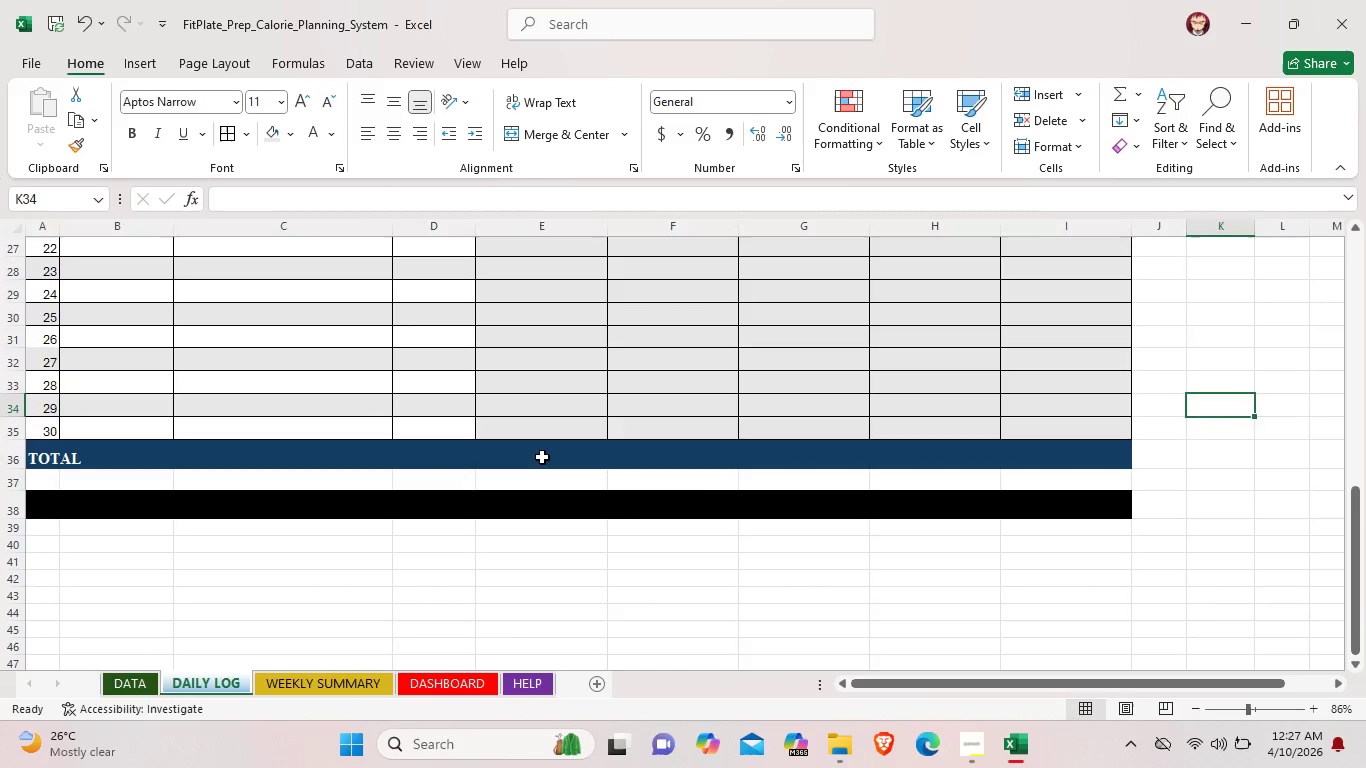 
double_click([542, 455])
 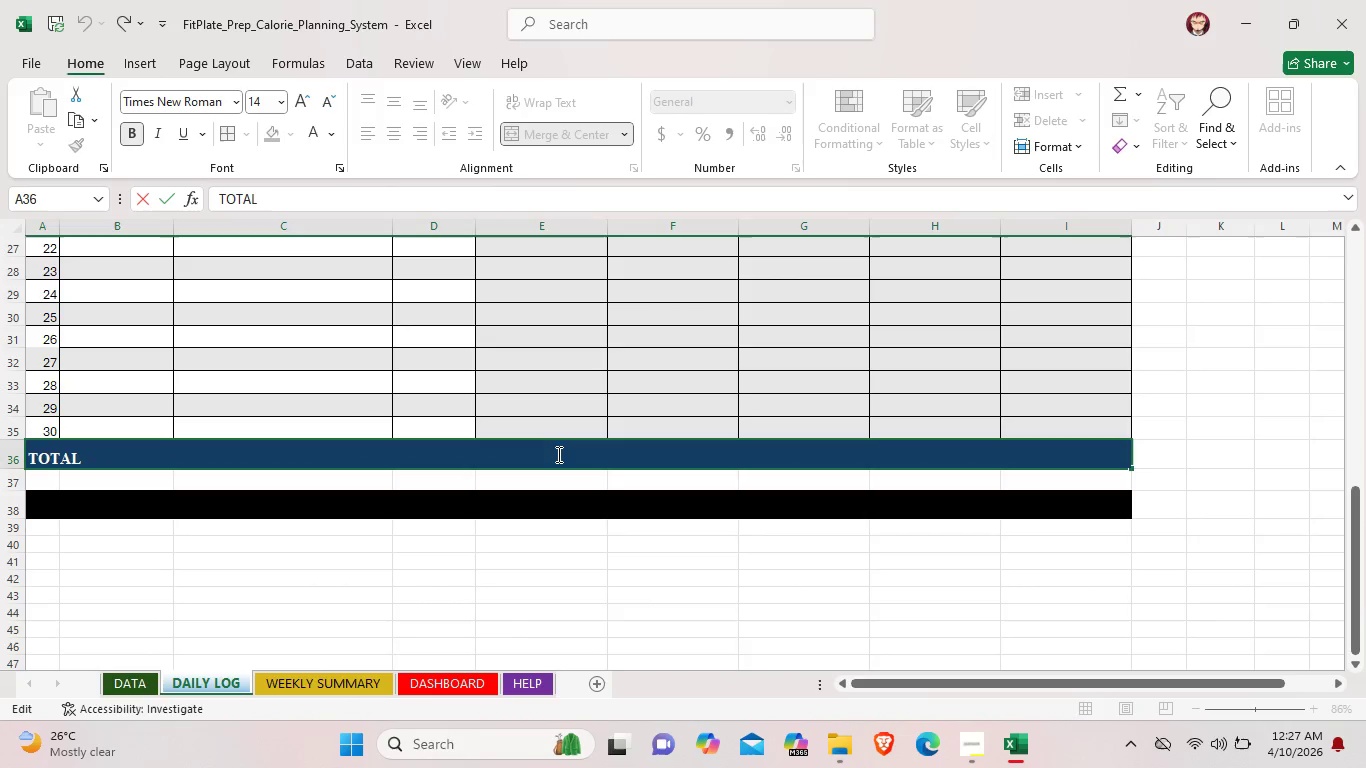 
left_click([564, 454])
 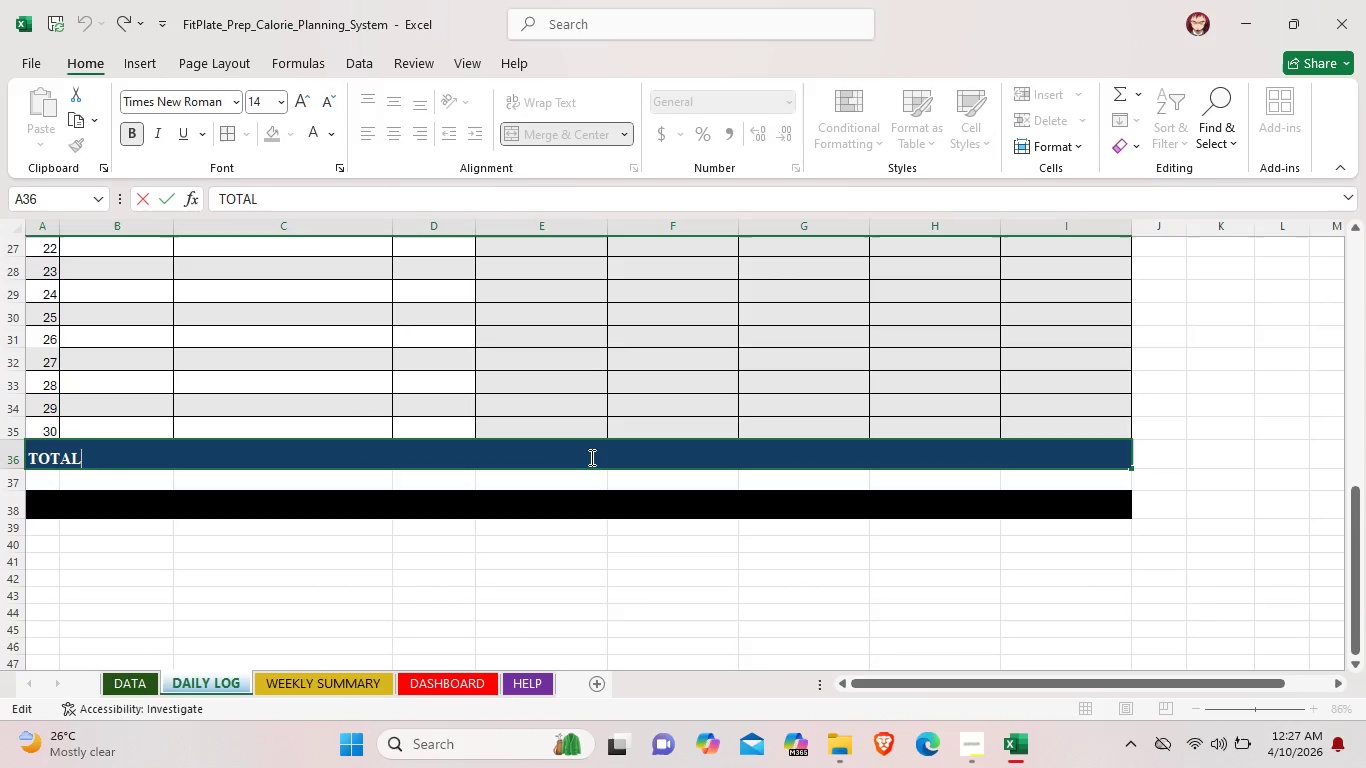 
double_click([590, 457])
 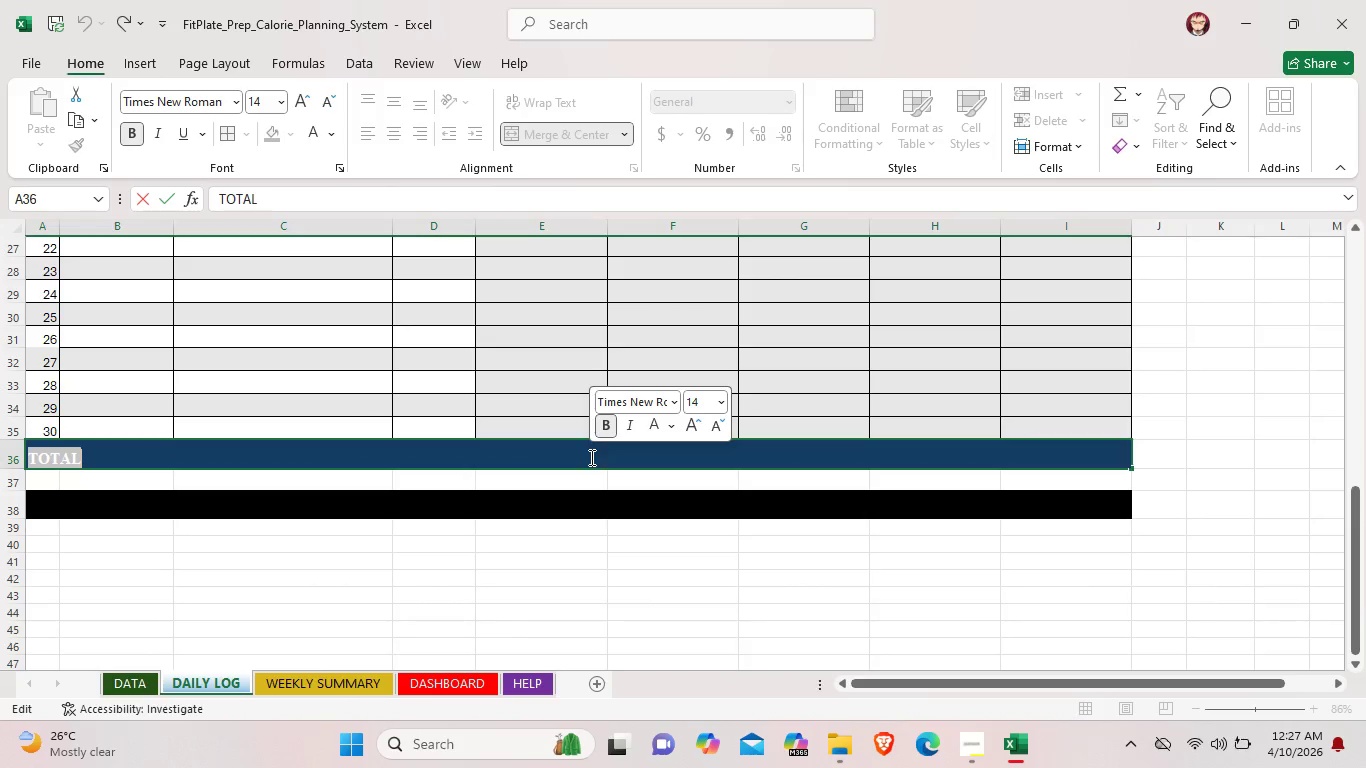 
left_click([590, 457])
 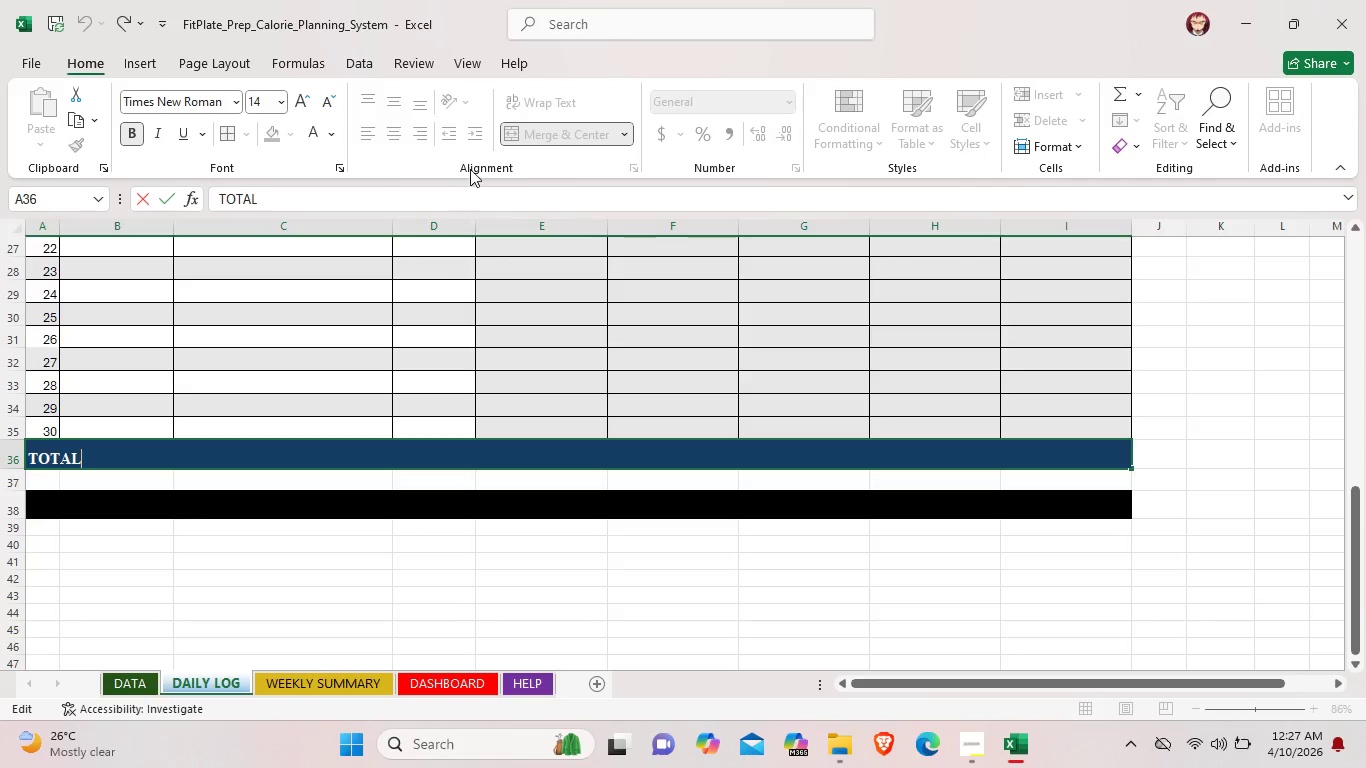 
left_click([576, 136])
 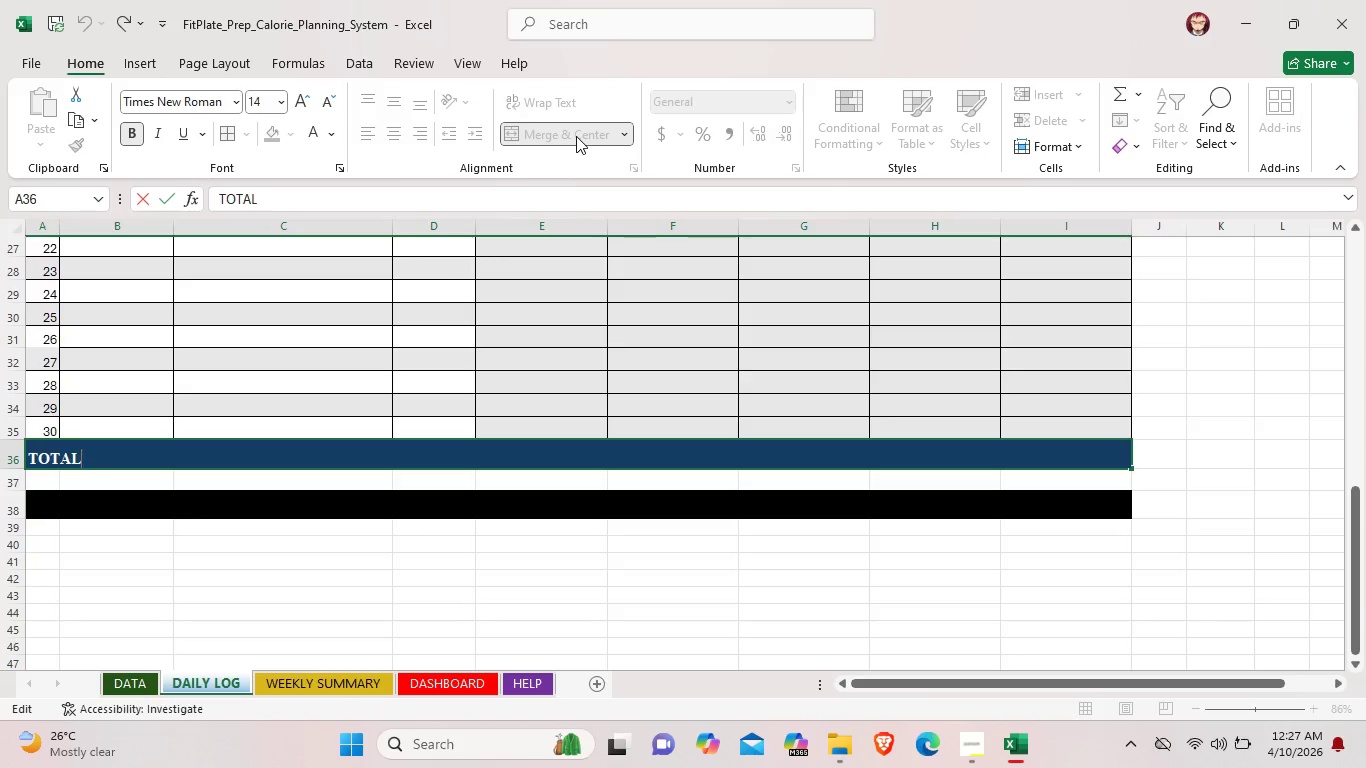 
left_click([576, 136])
 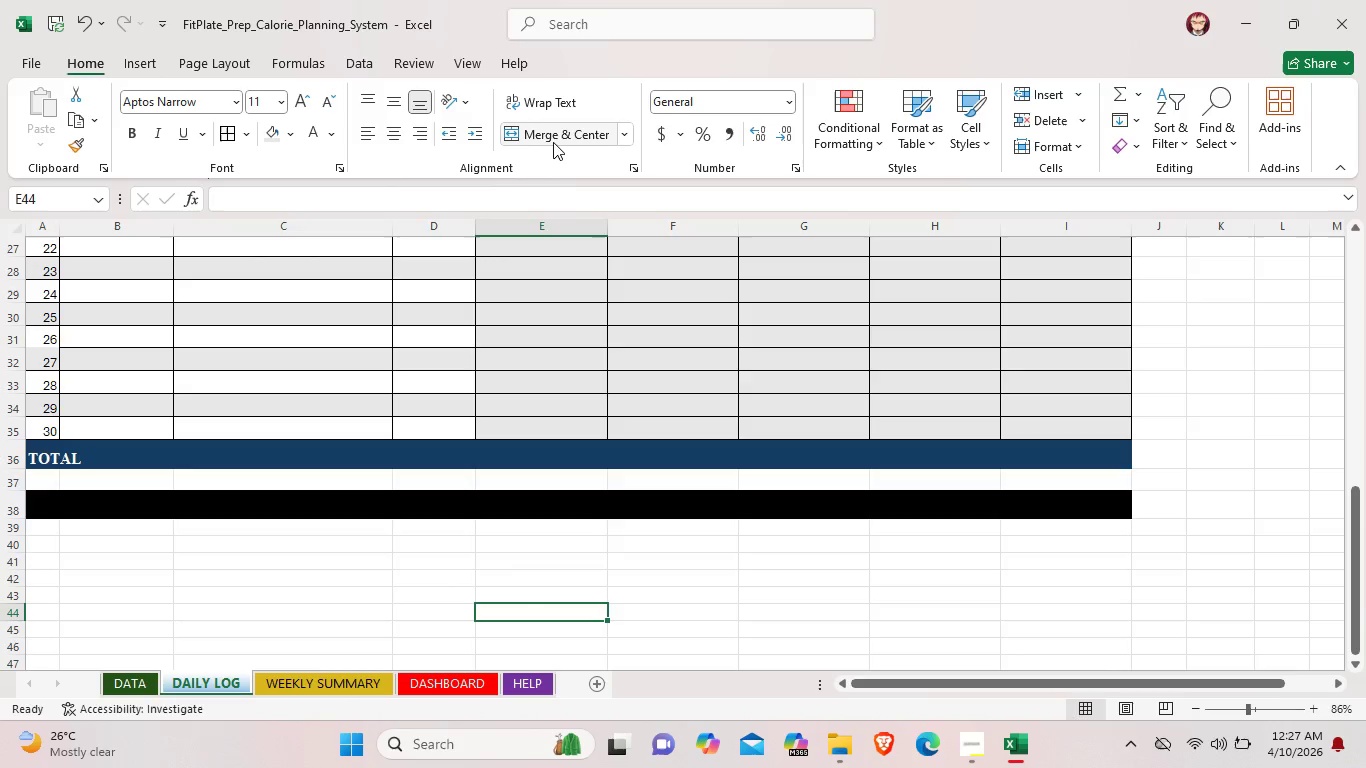 
left_click([554, 134])
 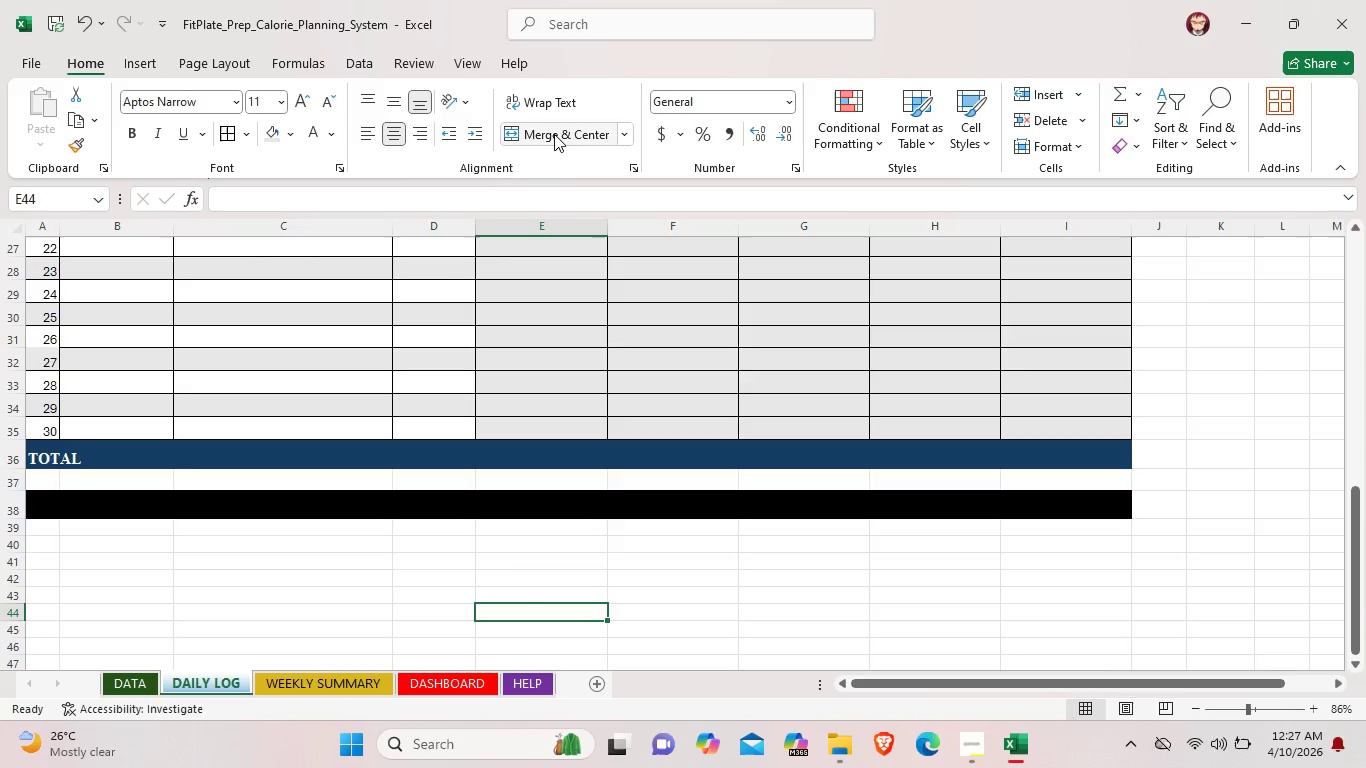 
left_click([554, 134])
 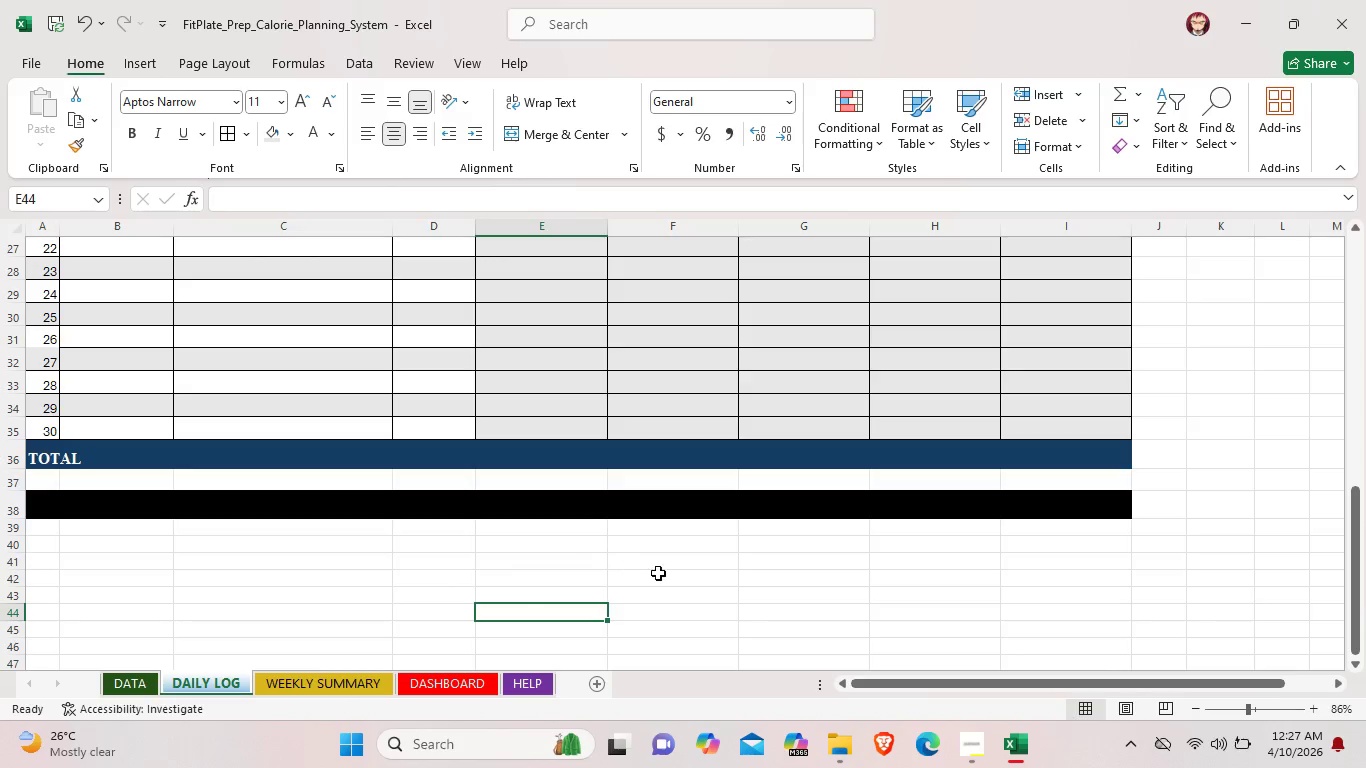 
left_click([690, 588])
 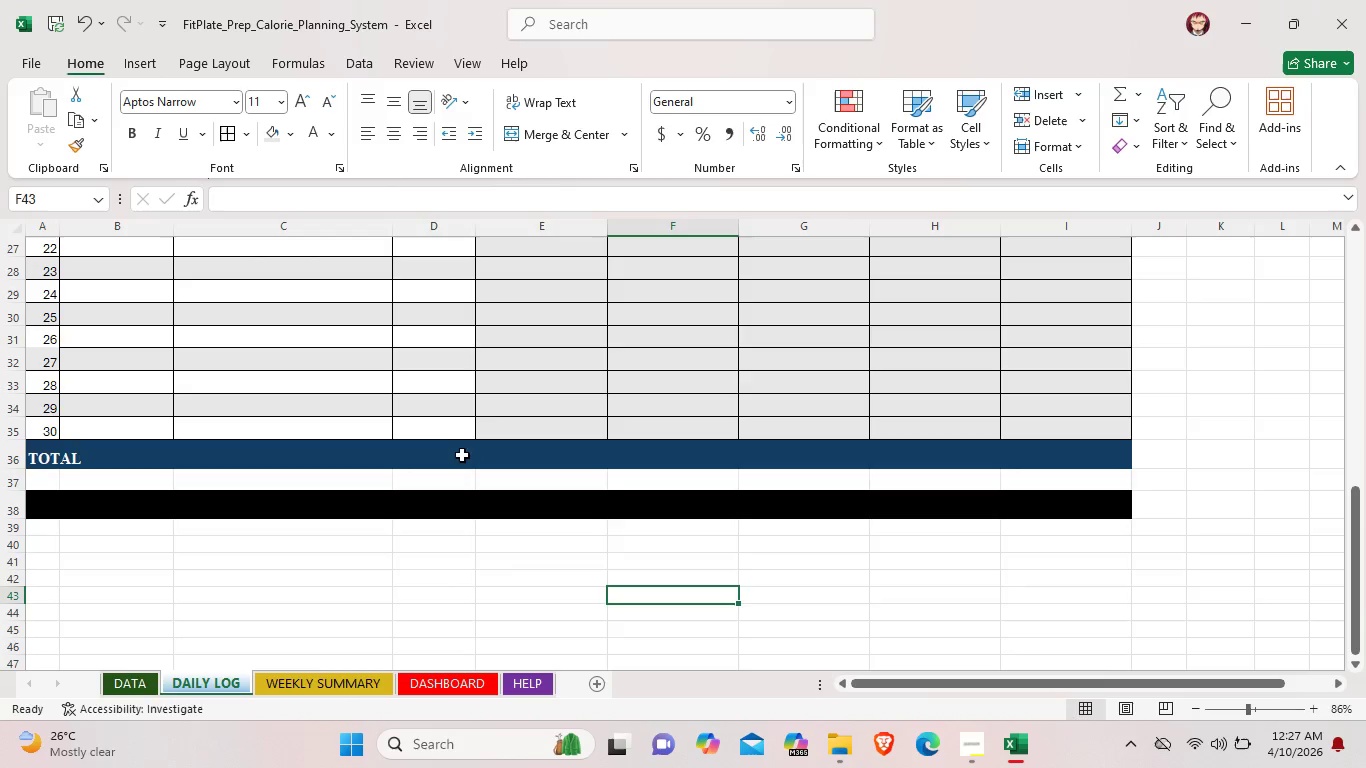 
left_click([446, 452])
 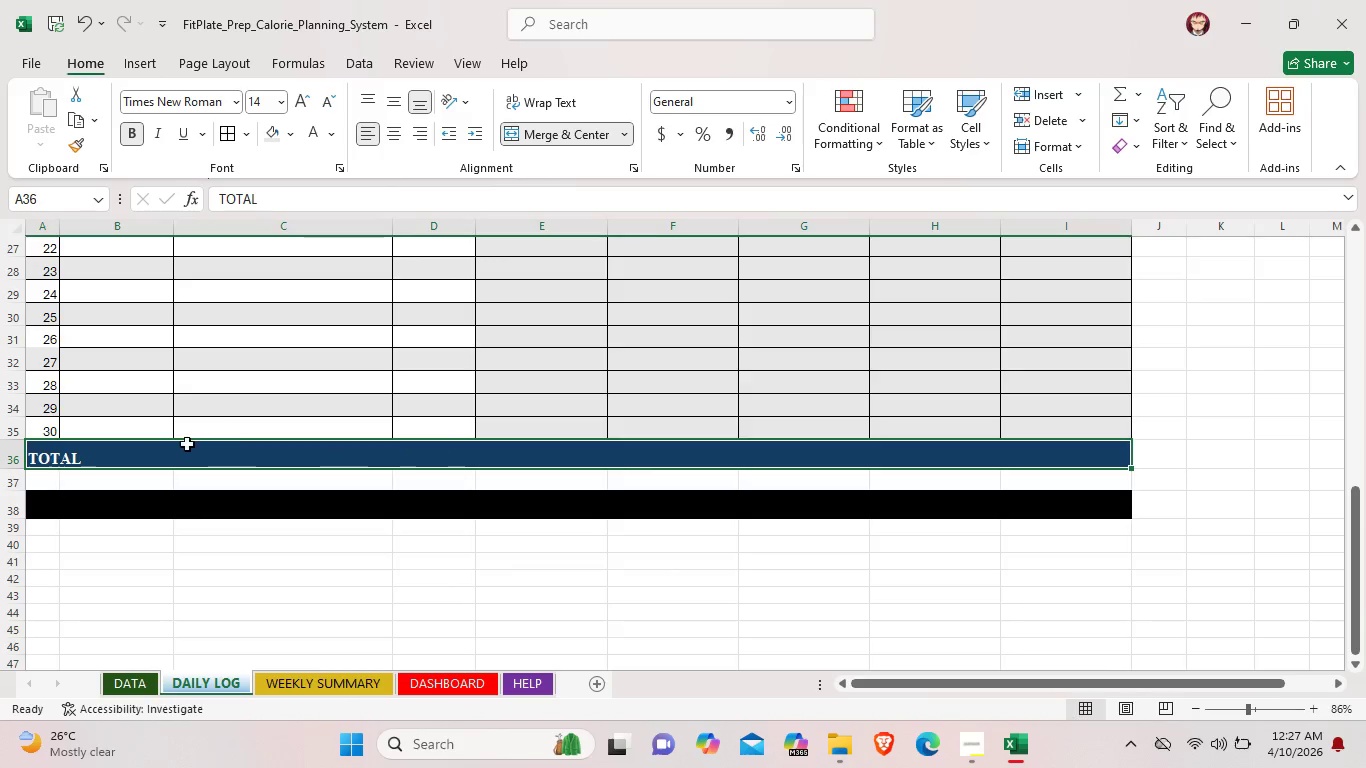 
double_click([187, 444])
 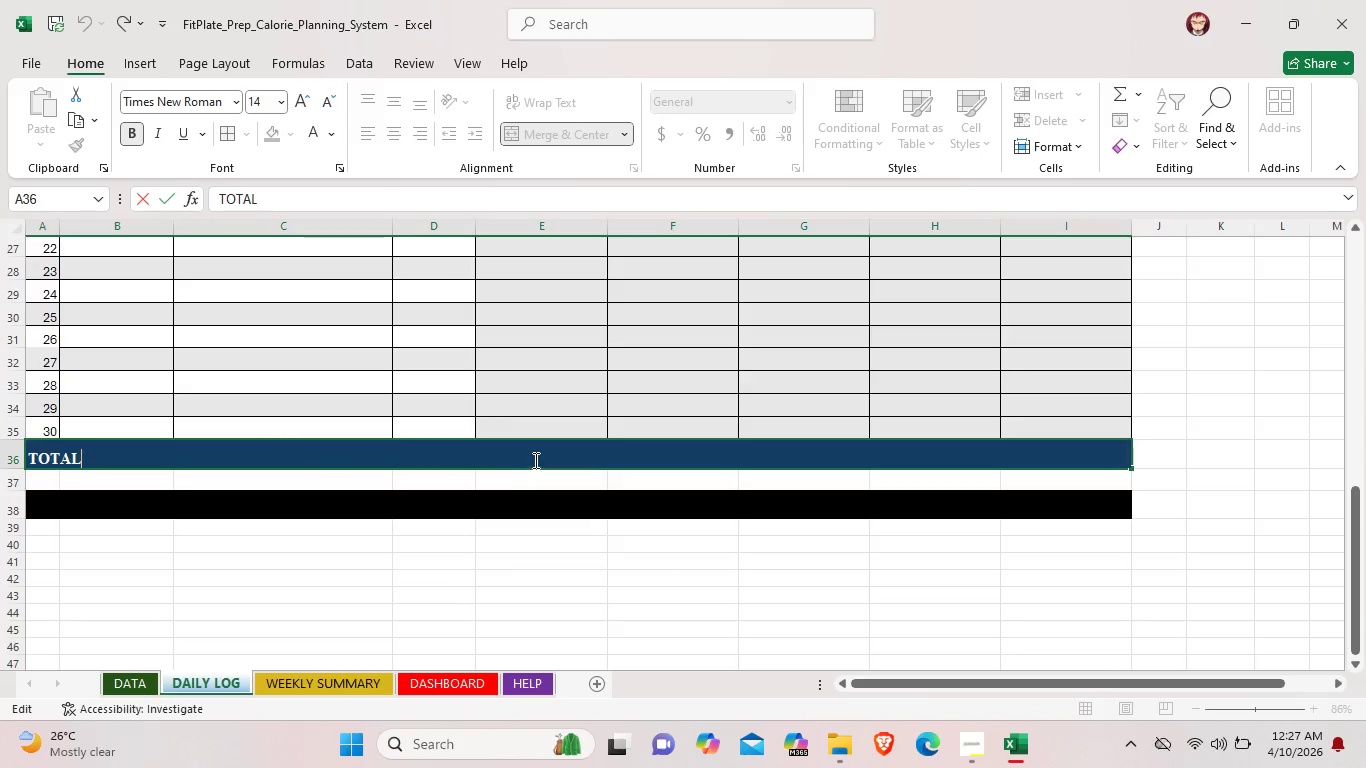 
double_click([534, 460])
 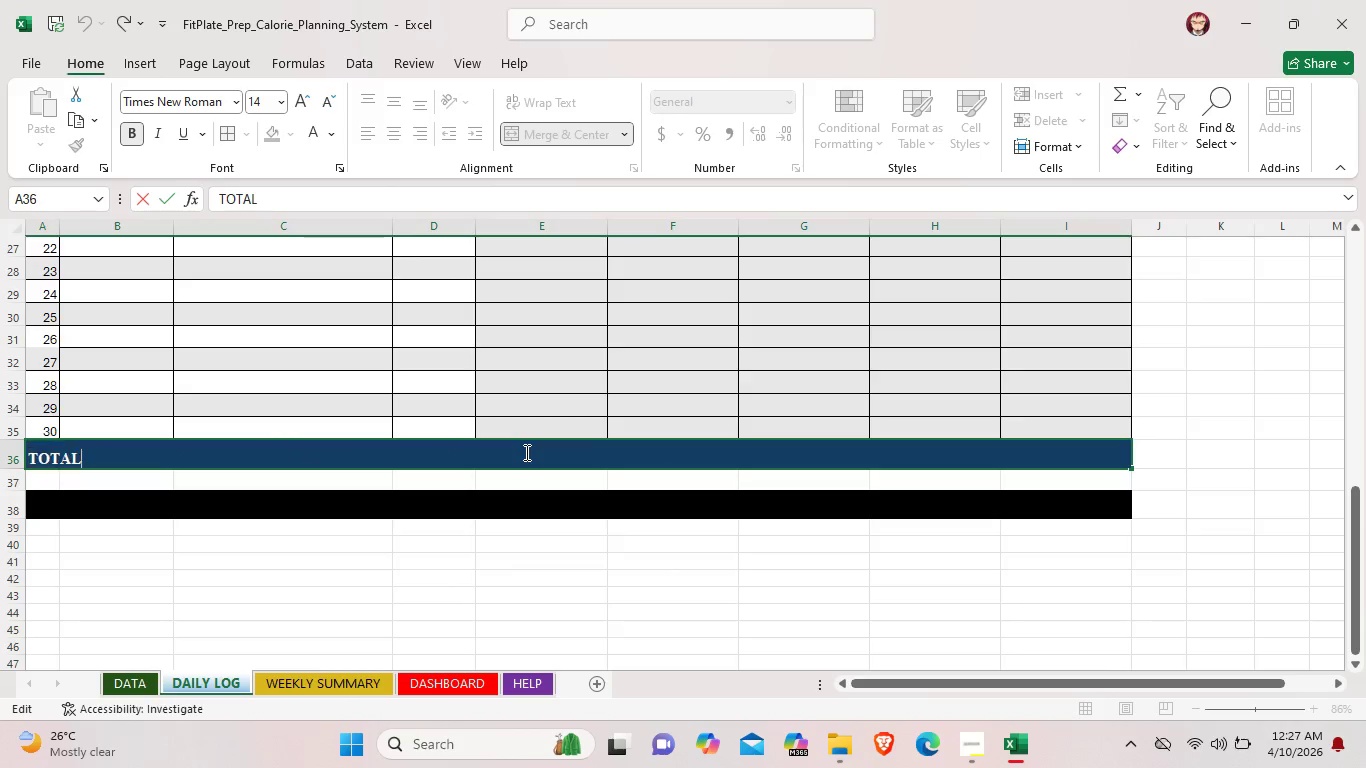 
double_click([525, 452])
 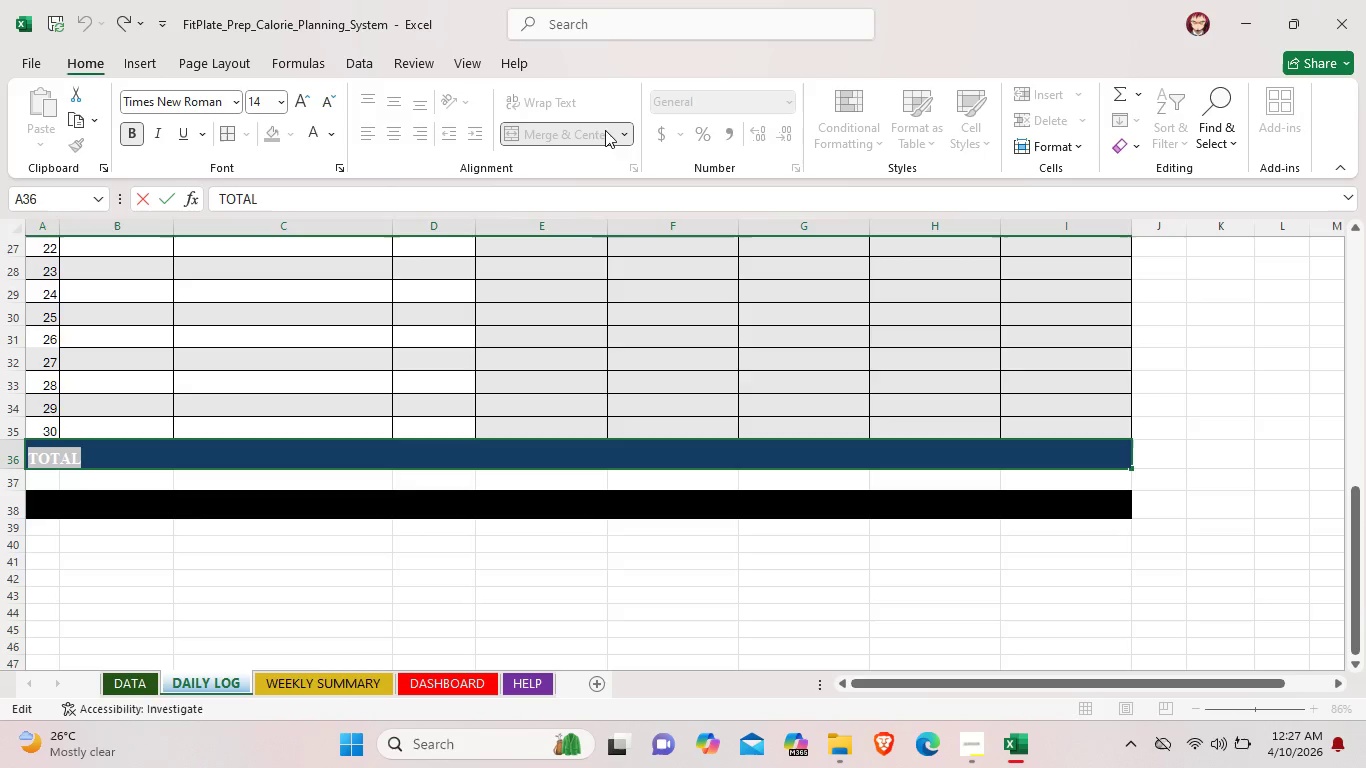 
left_click([623, 129])
 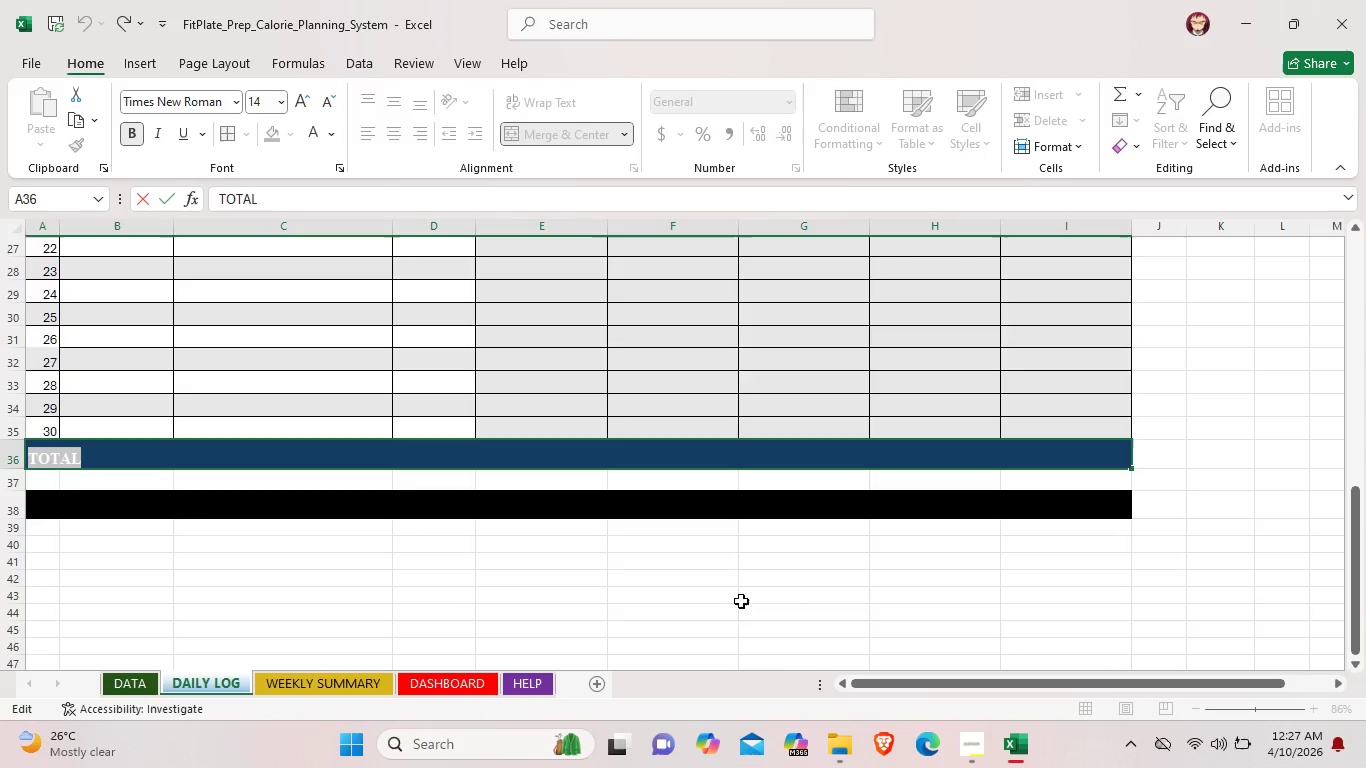 
left_click([784, 661])
 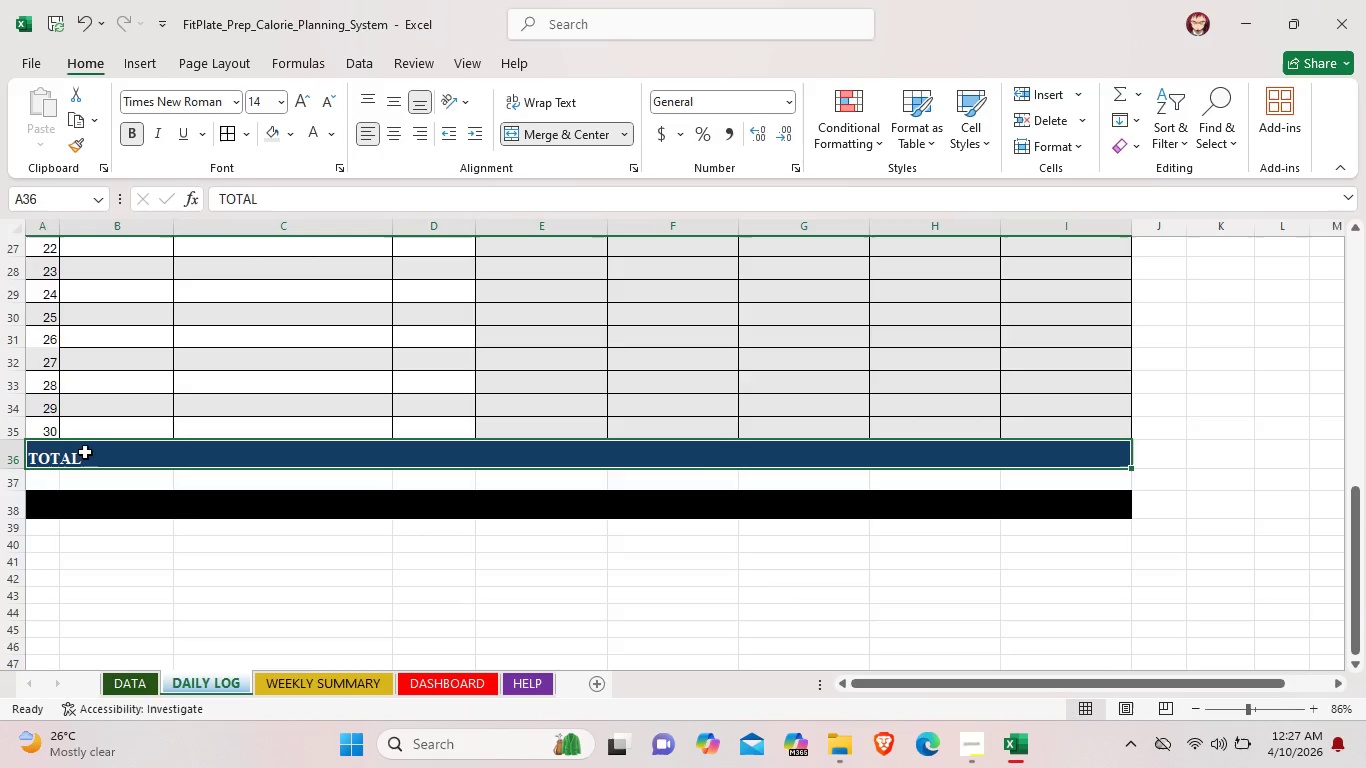 
left_click([551, 136])
 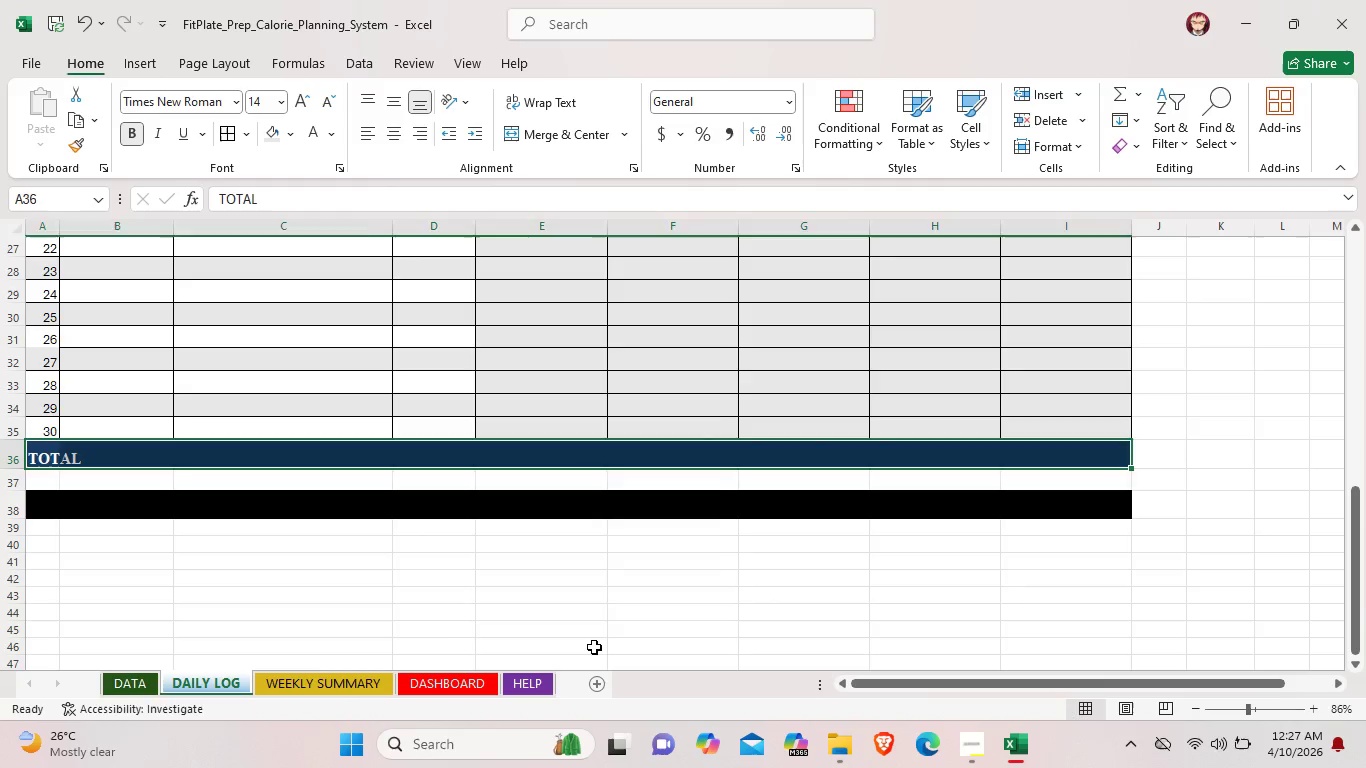 
left_click([594, 647])
 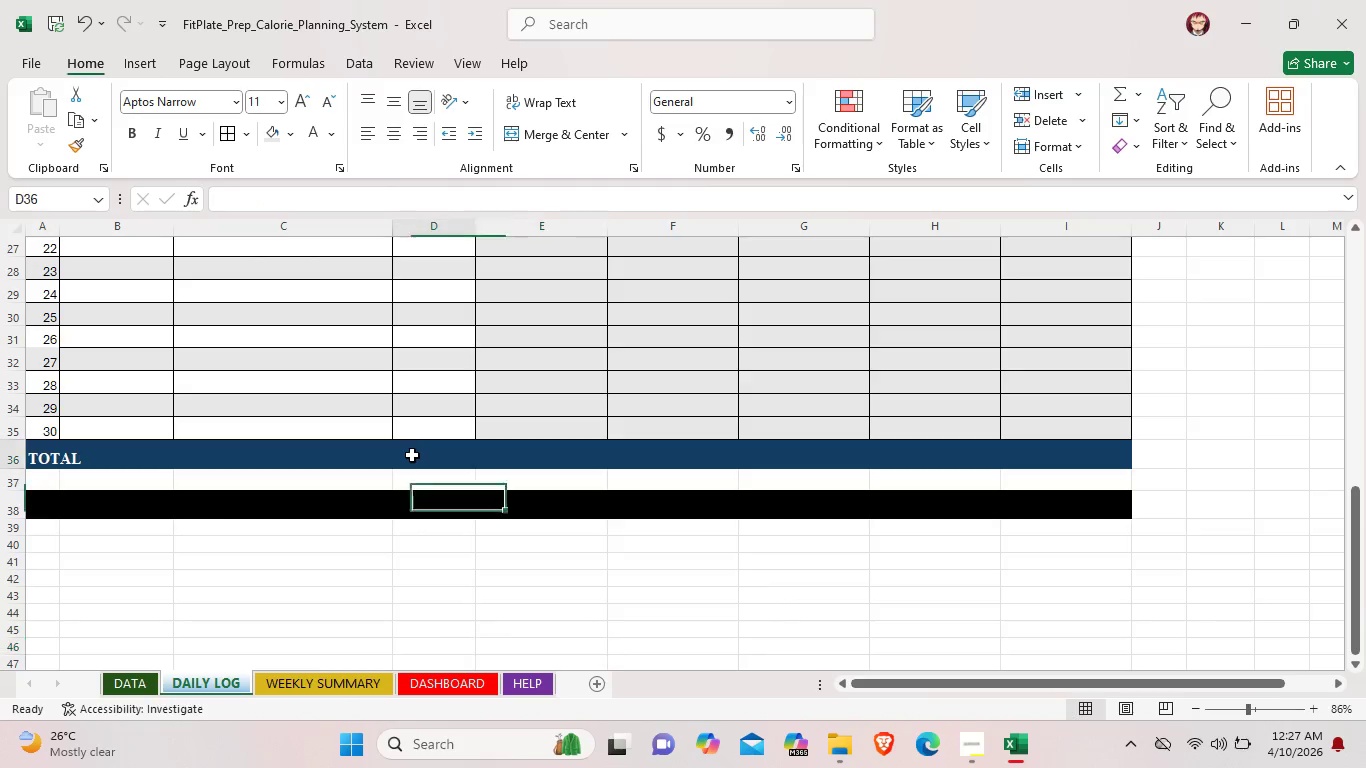 
double_click([412, 455])
 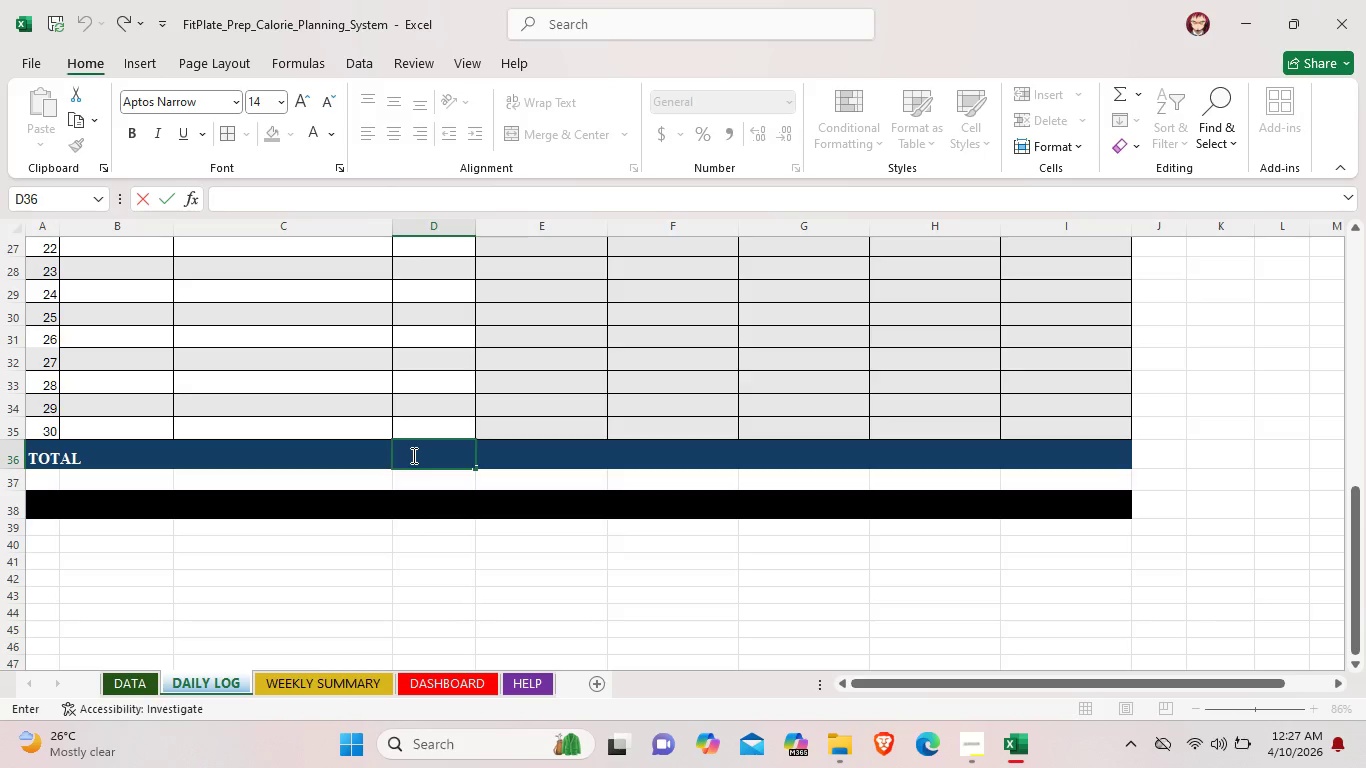 
wait(5.06)
 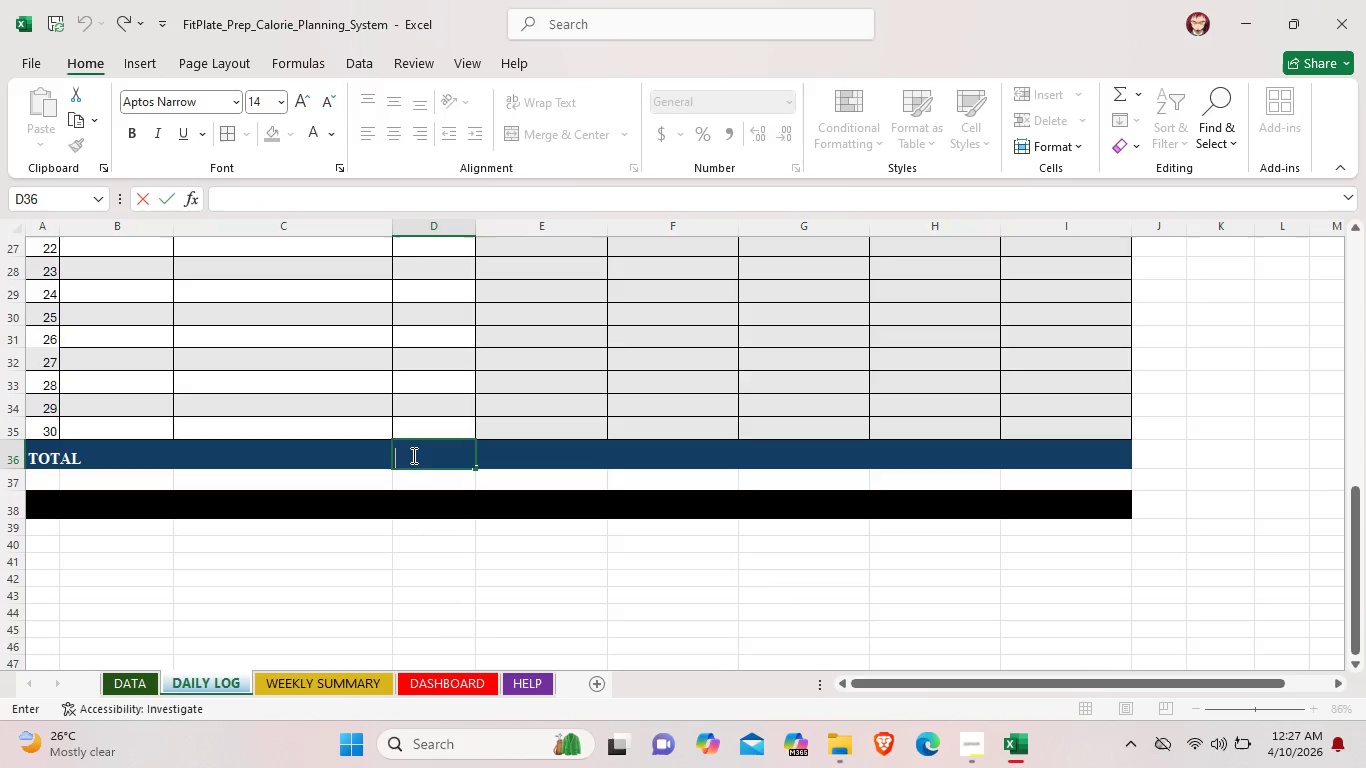 
double_click([533, 454])
 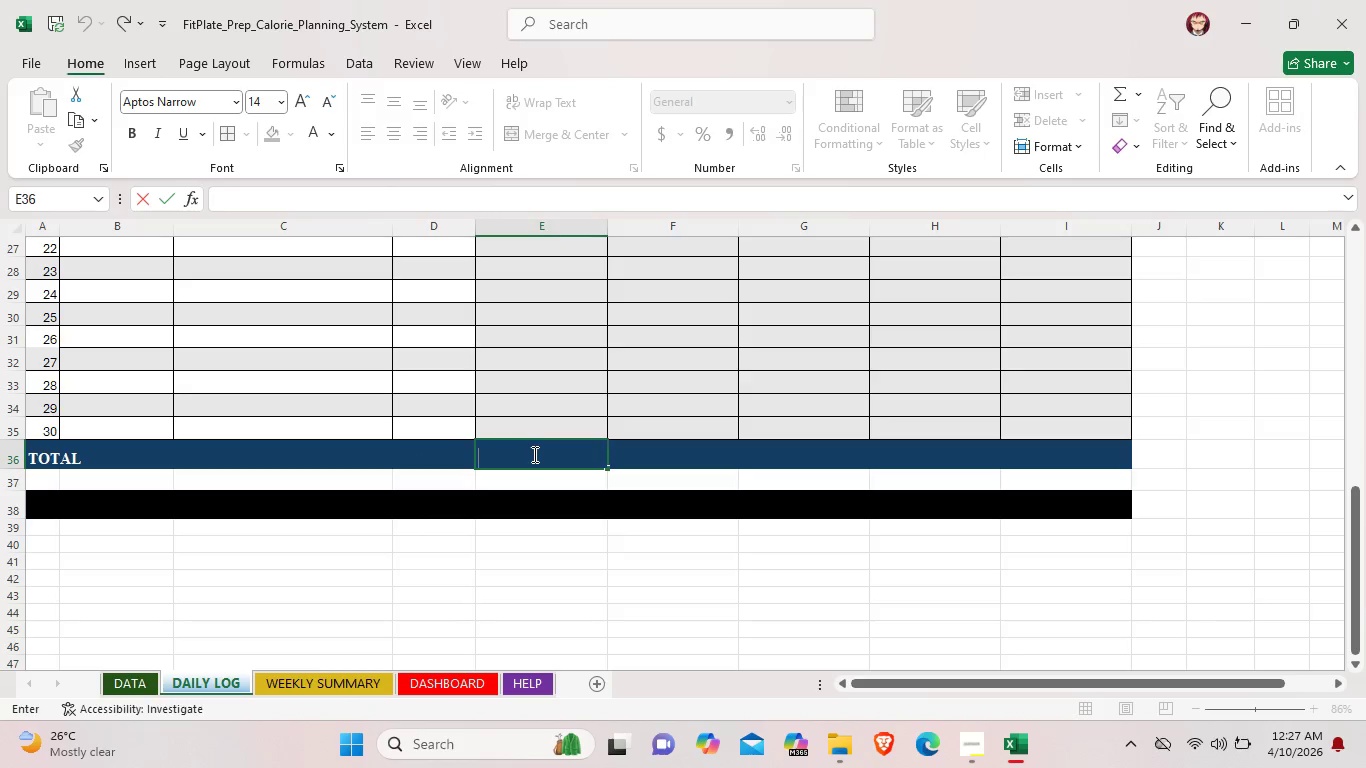 
key(0)
 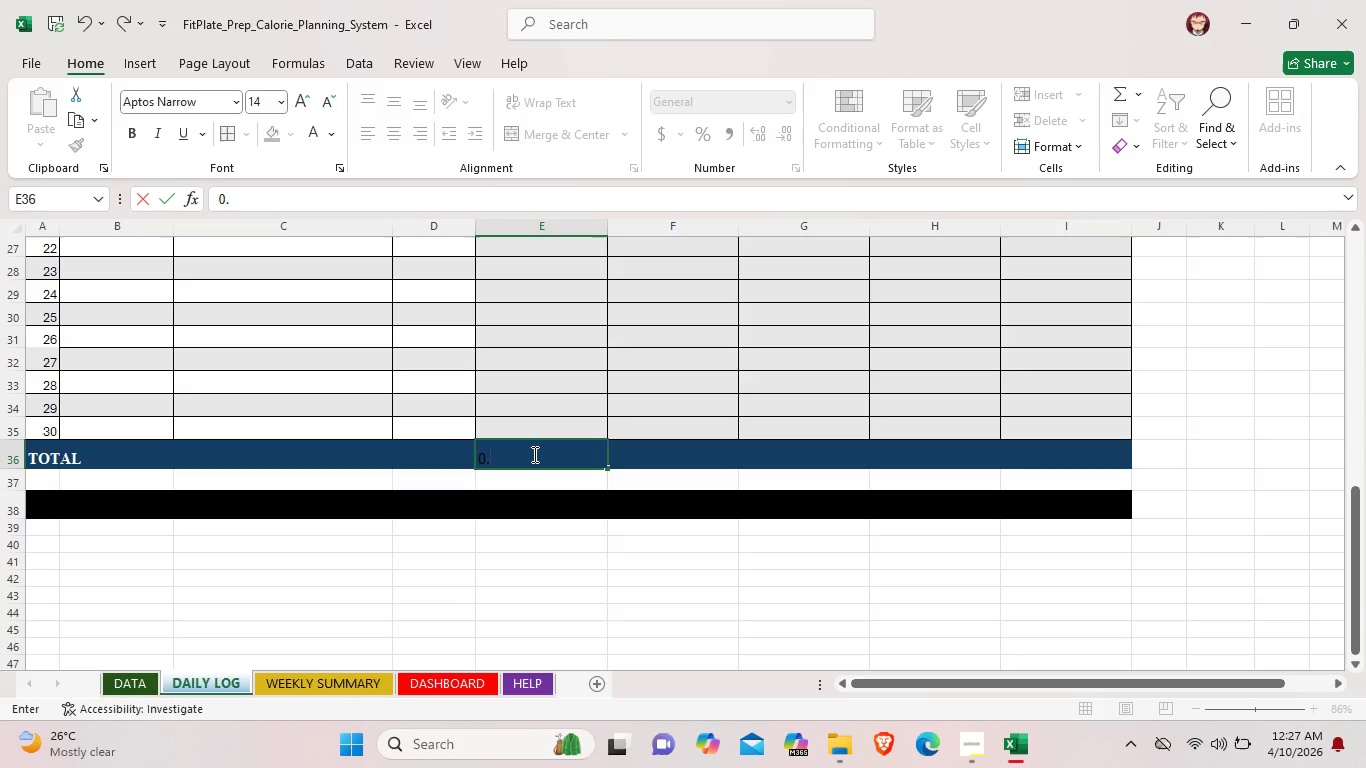 
key(Period)
 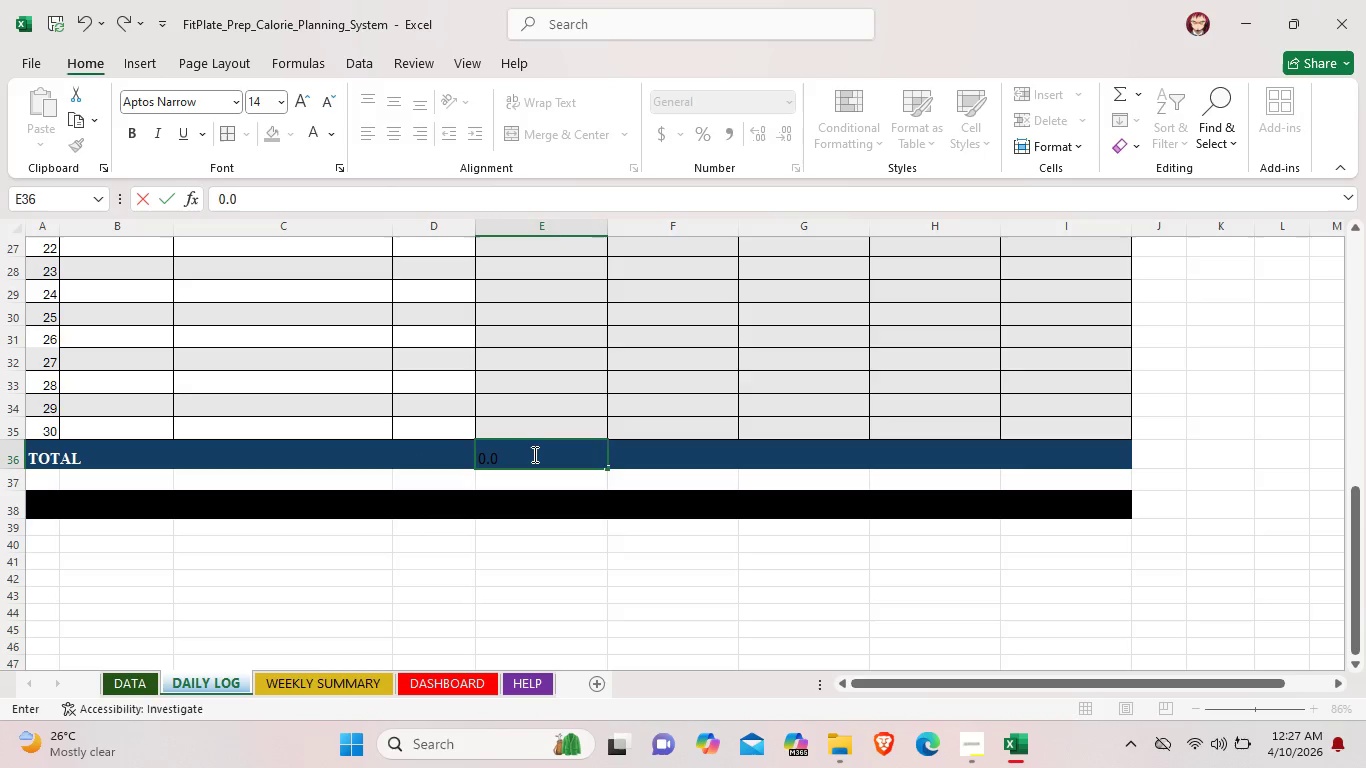 
key(0)
 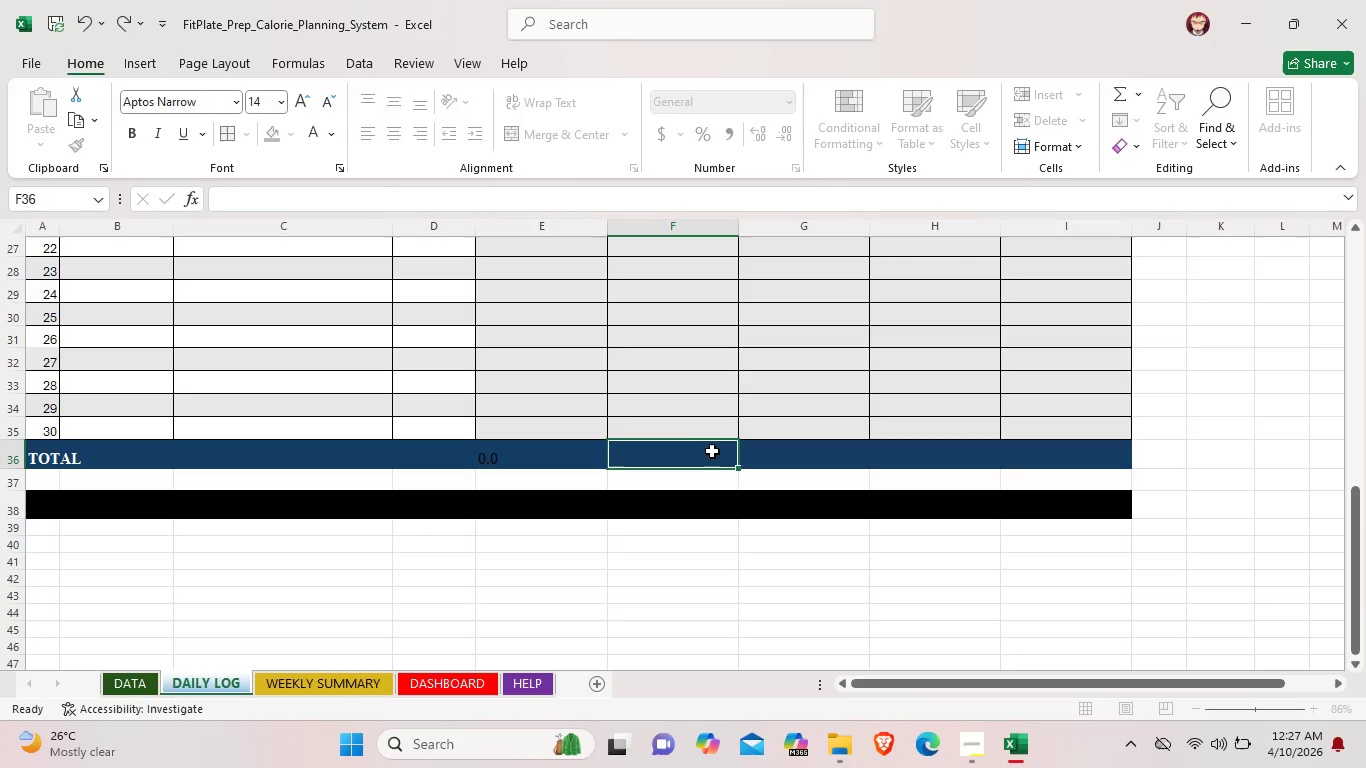 
double_click([709, 454])
 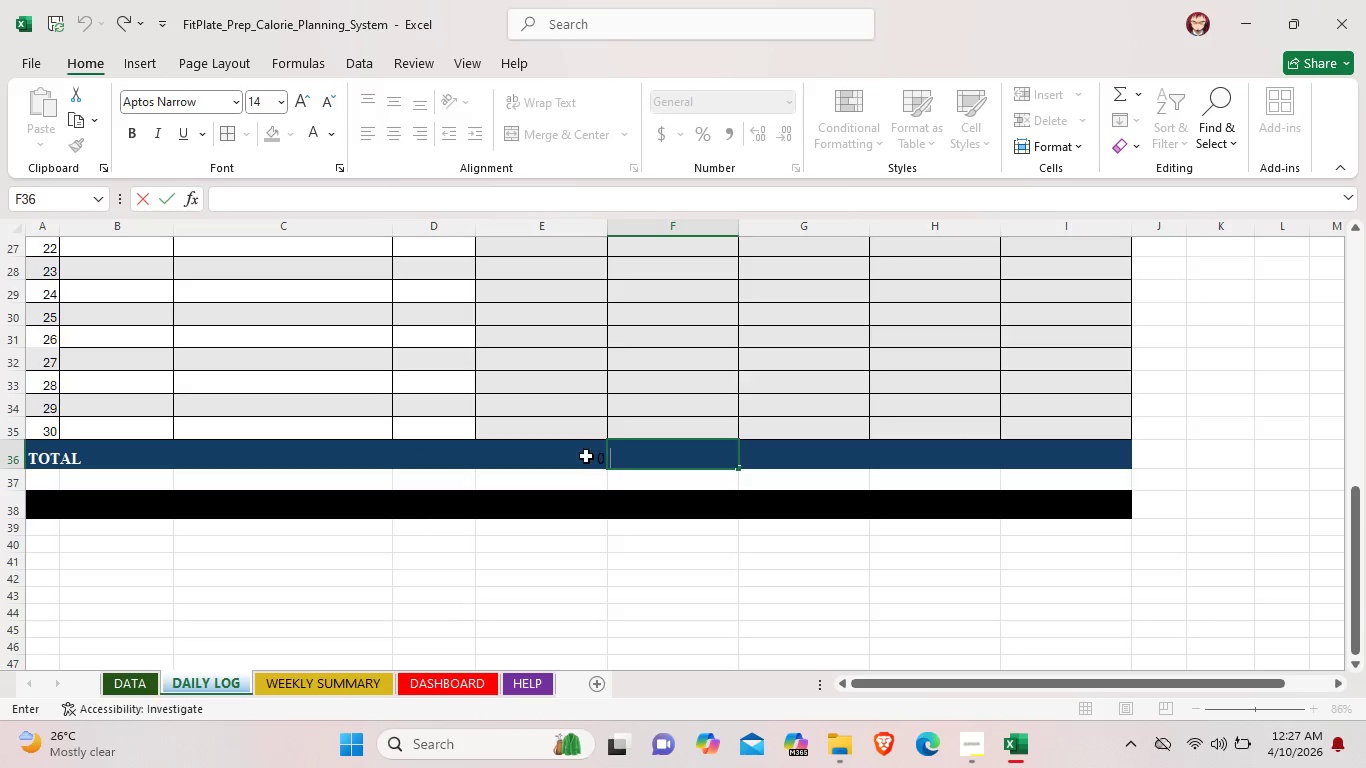 
double_click([577, 456])
 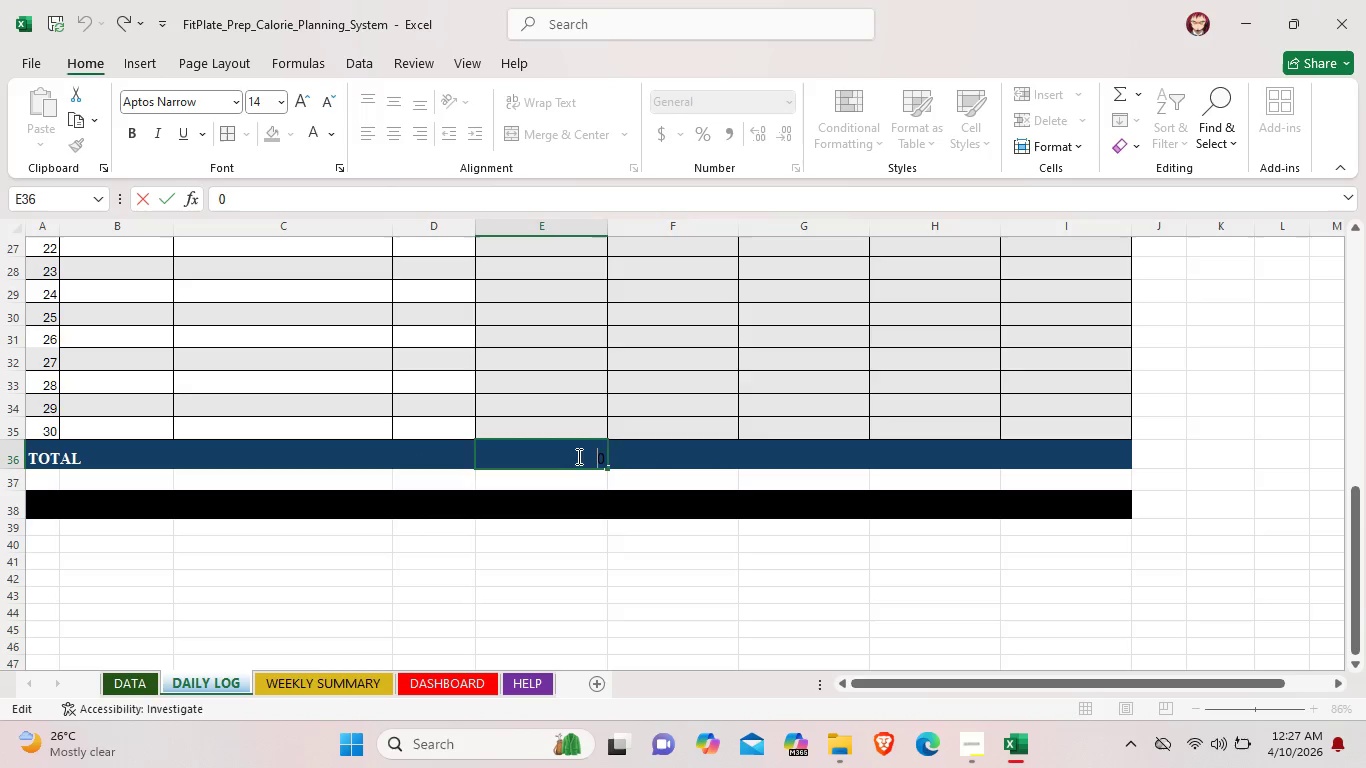 
key(Period)
 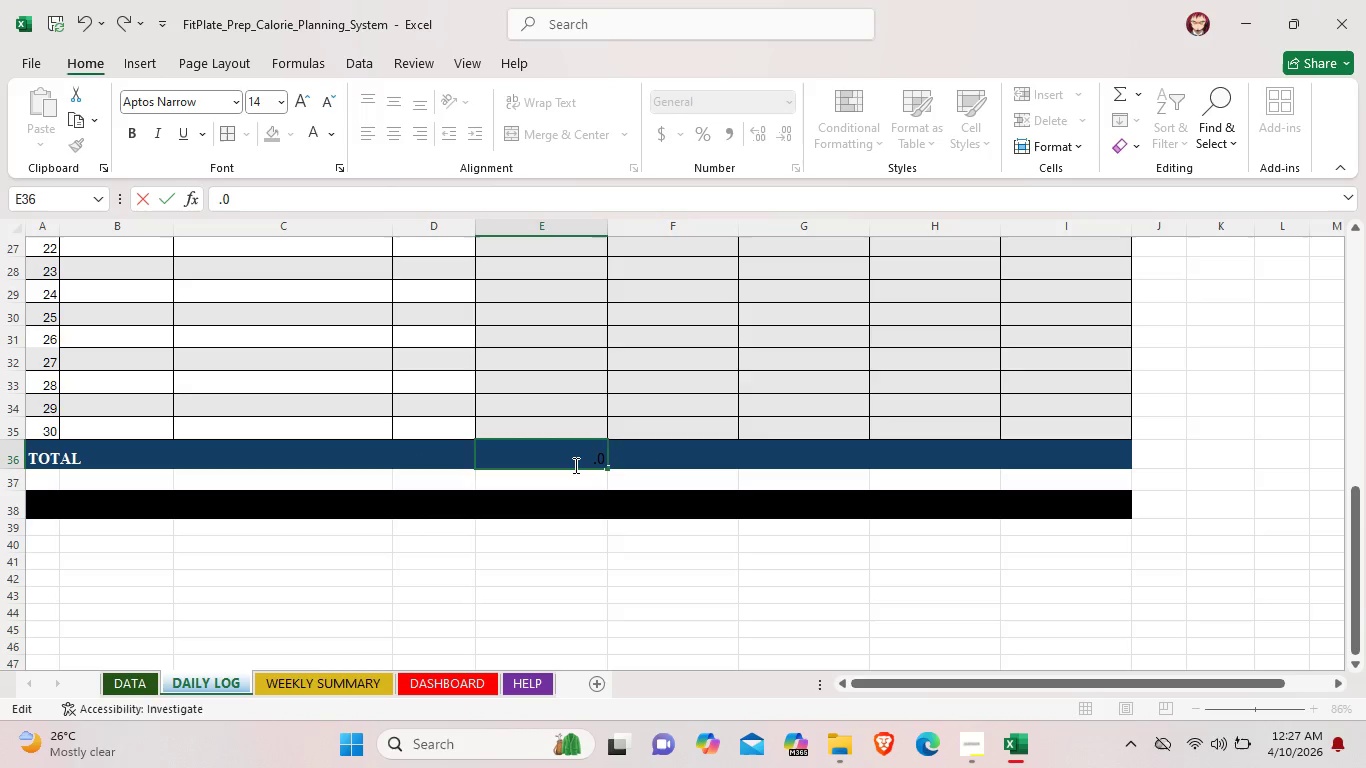 
left_click([571, 463])
 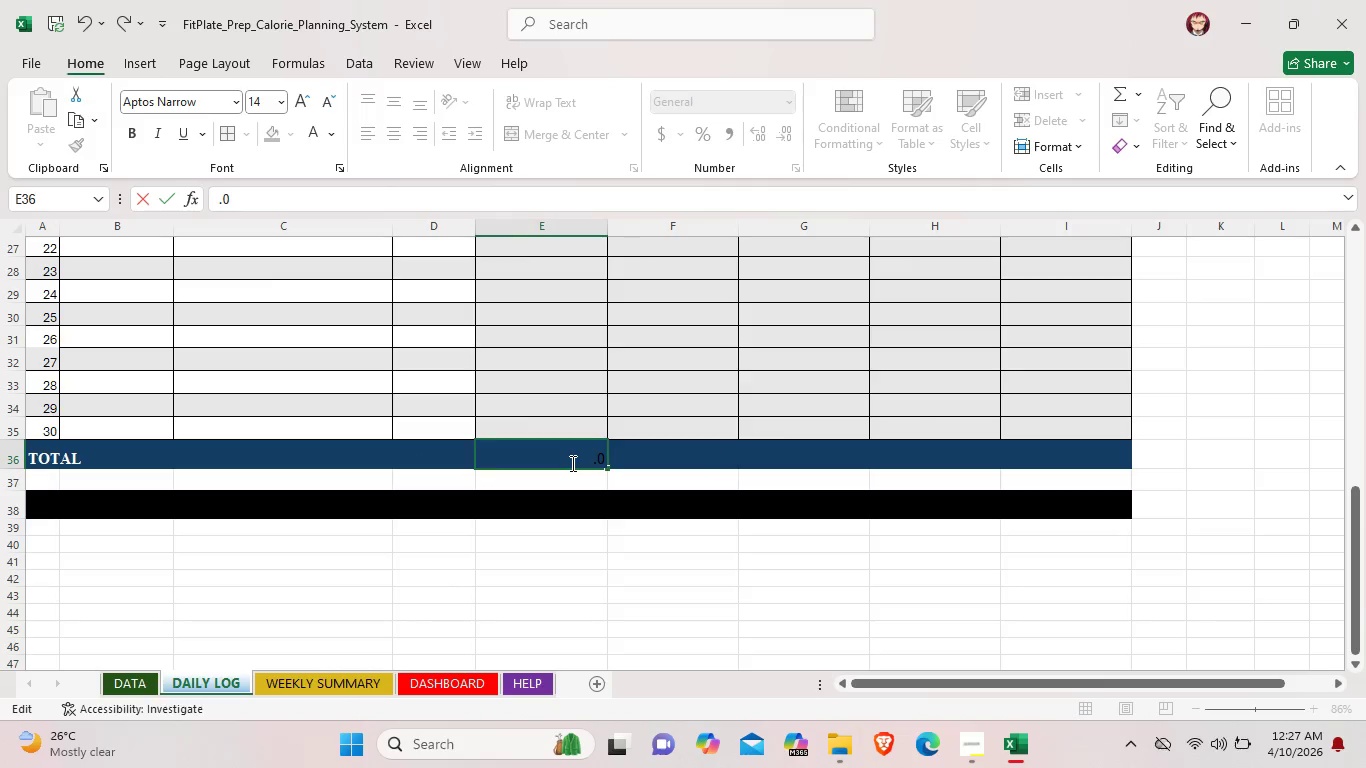 
key(0)
 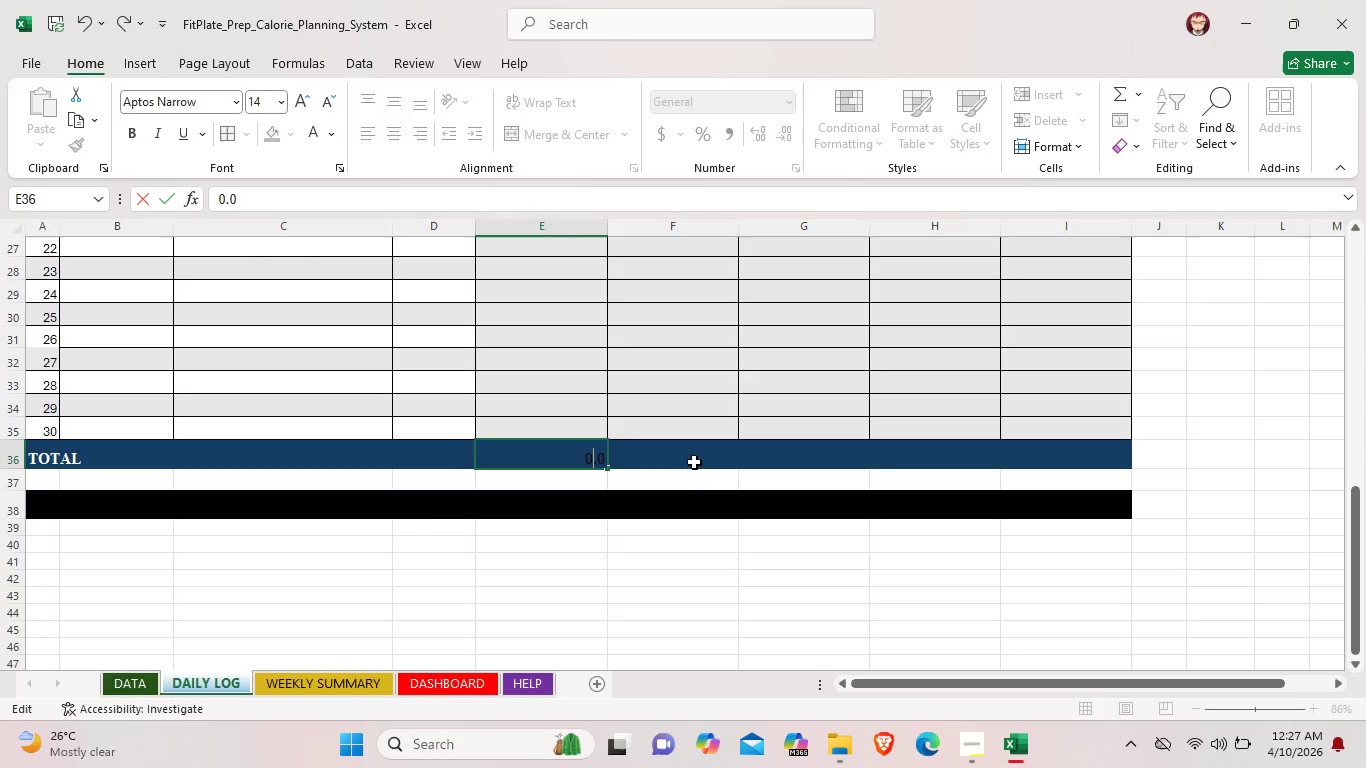 
left_click([694, 462])
 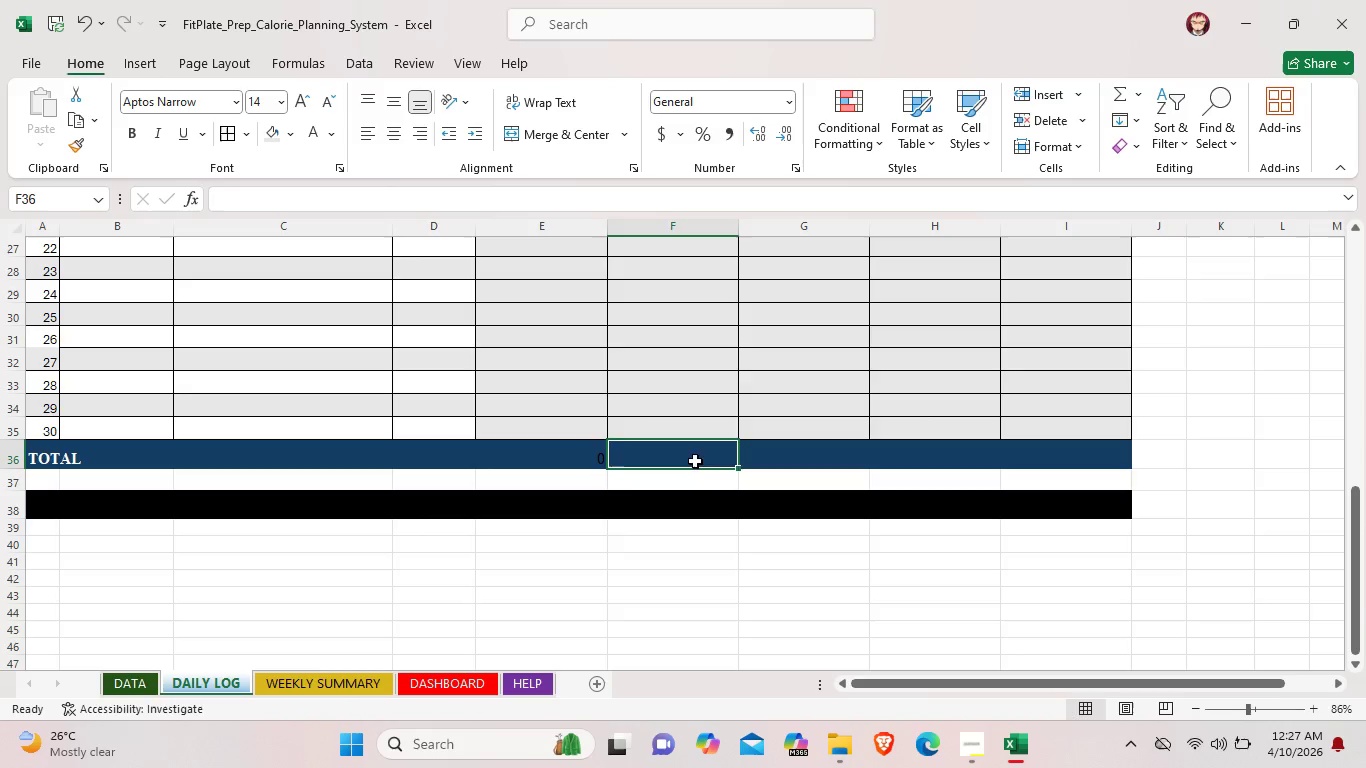 
double_click([695, 461])
 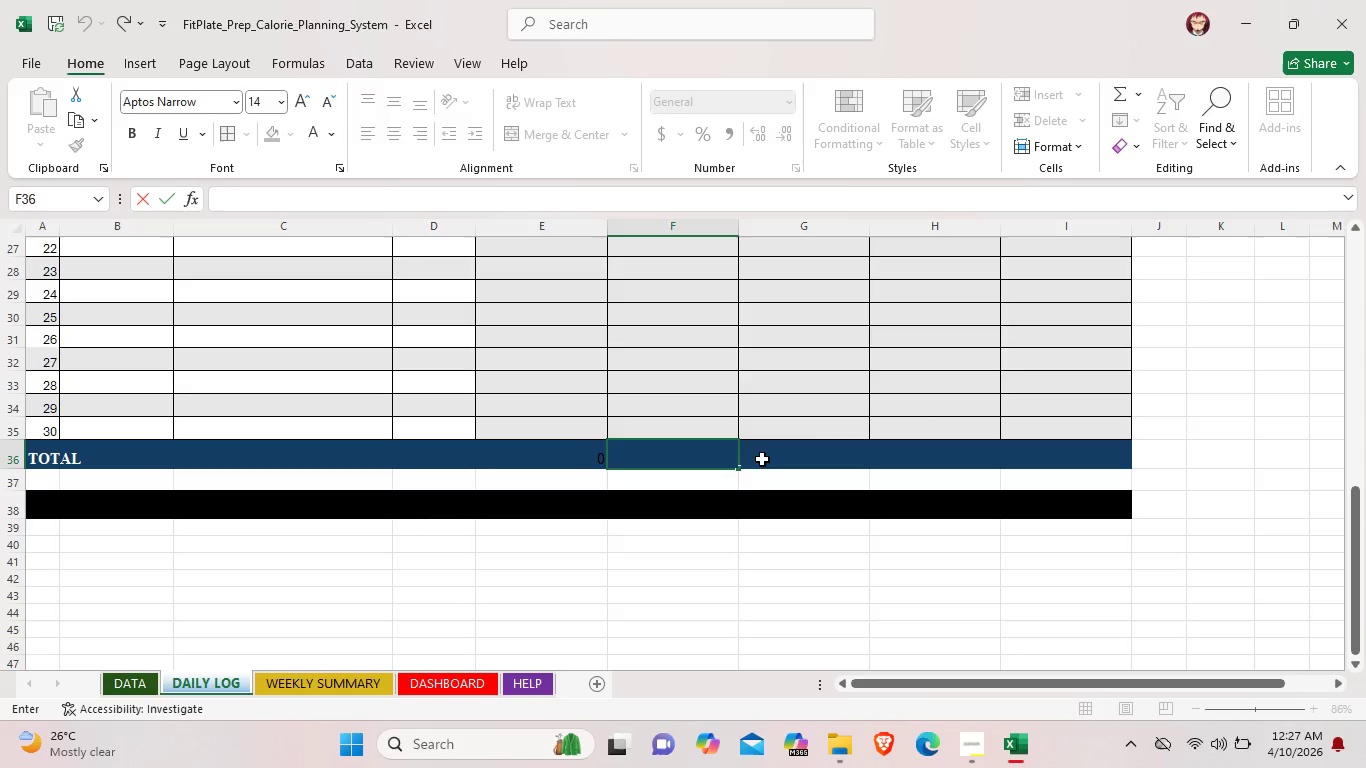 
left_click([762, 459])
 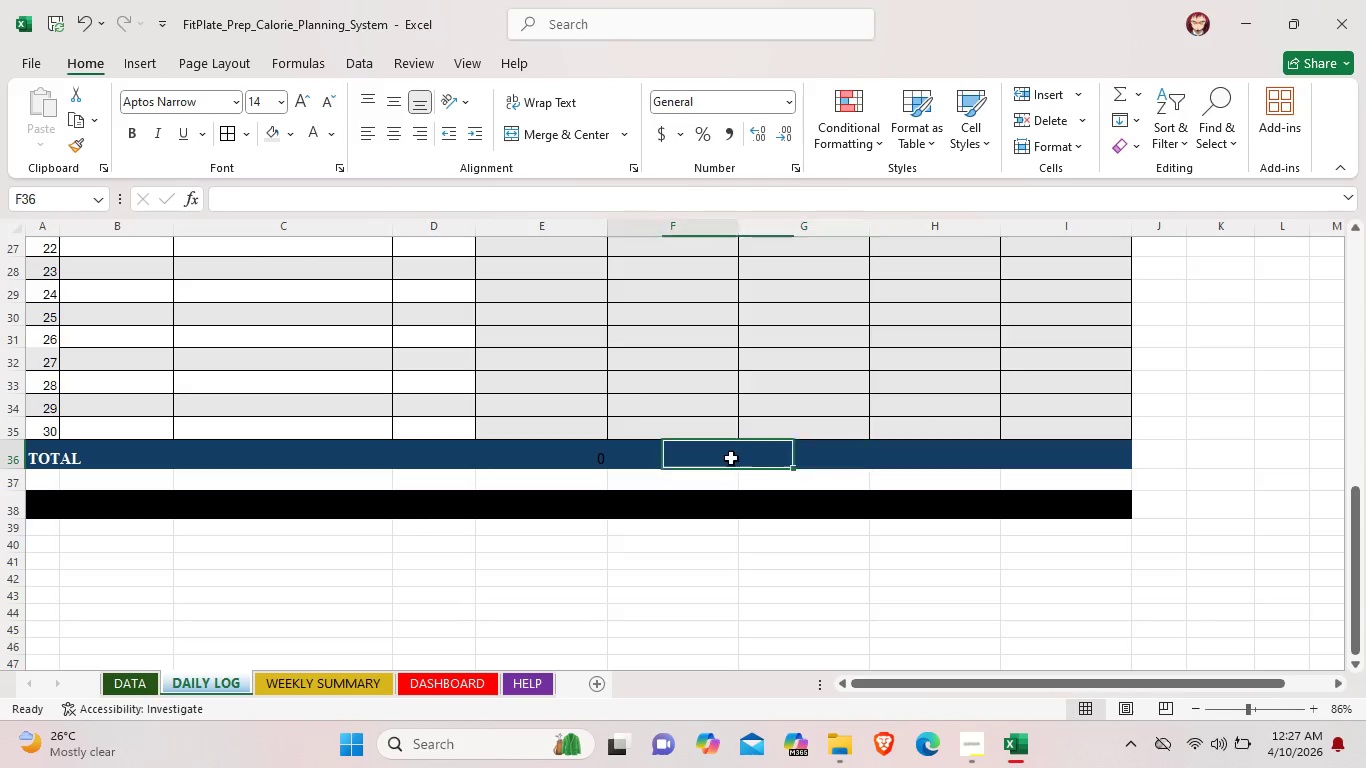 
double_click([731, 458])
 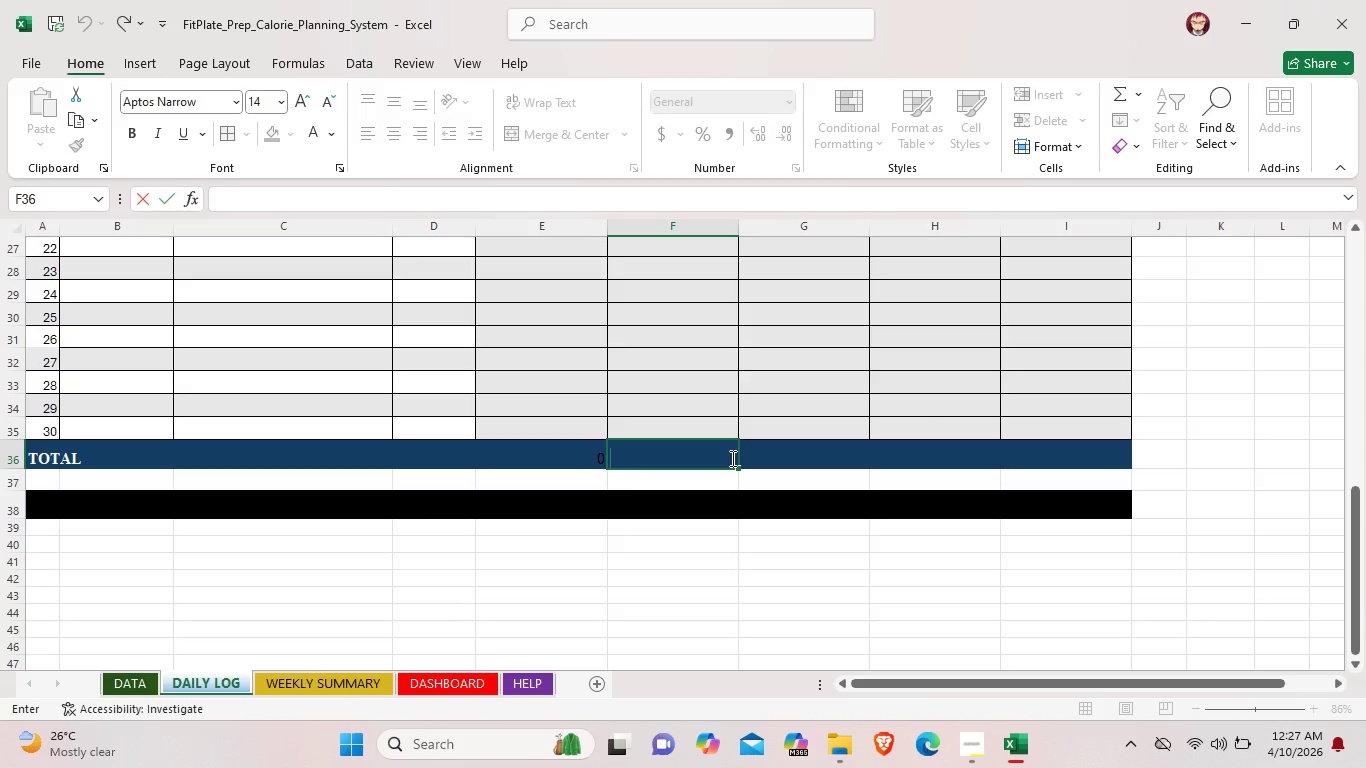 
key(0)
 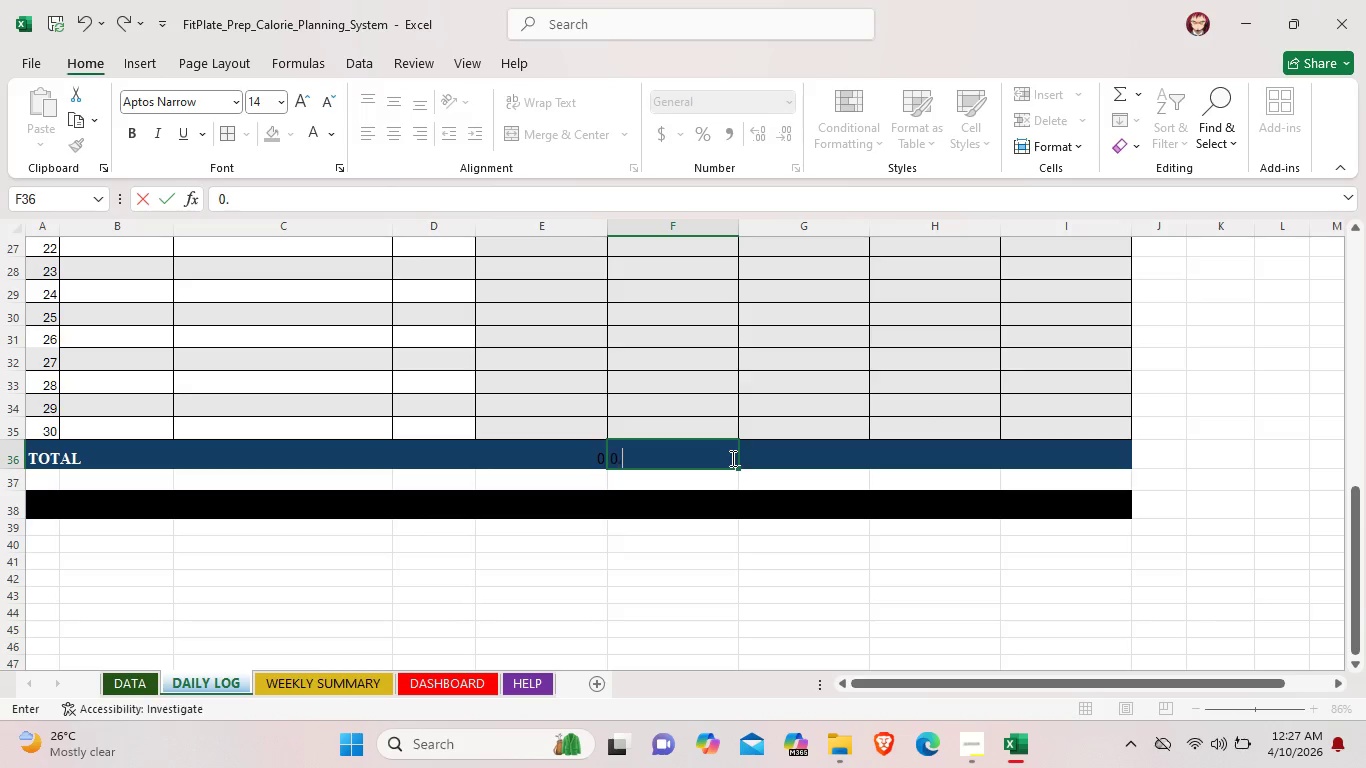 
key(Period)
 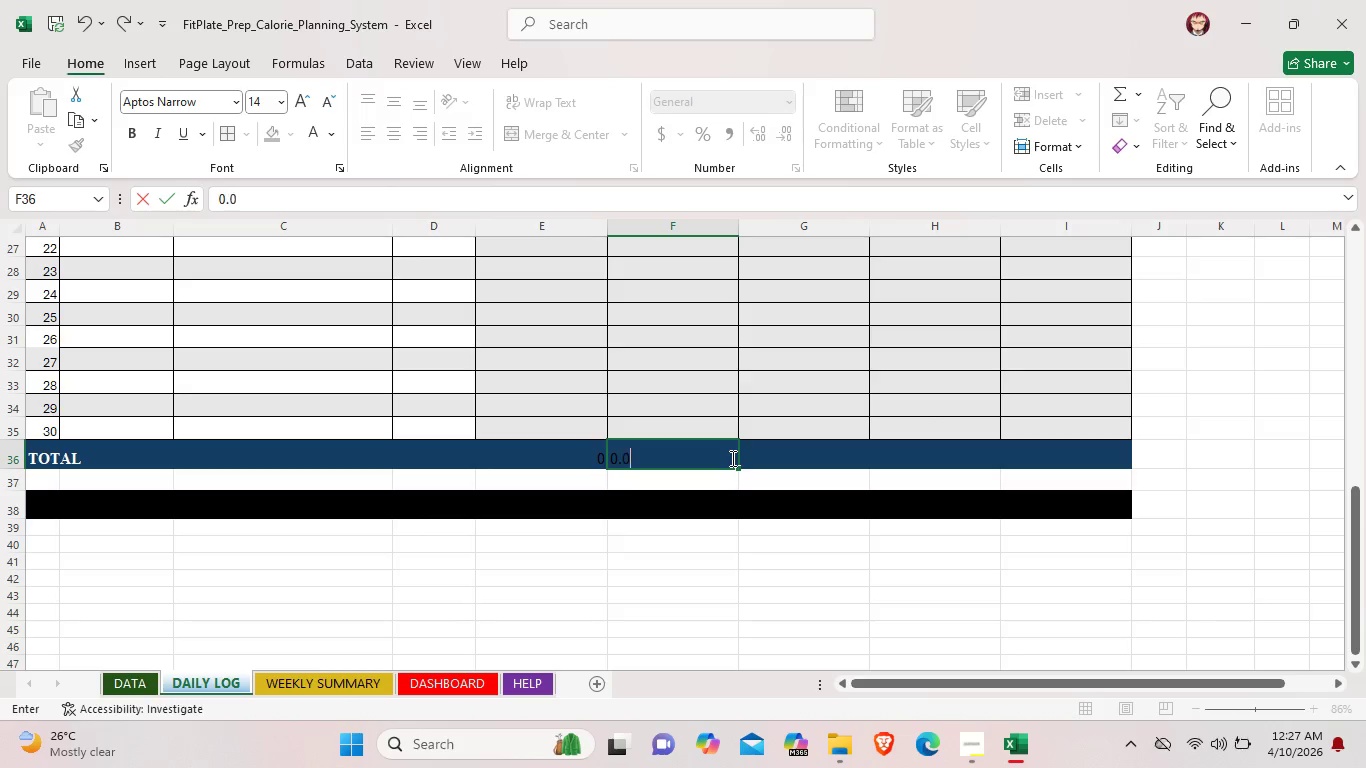 
key(0)
 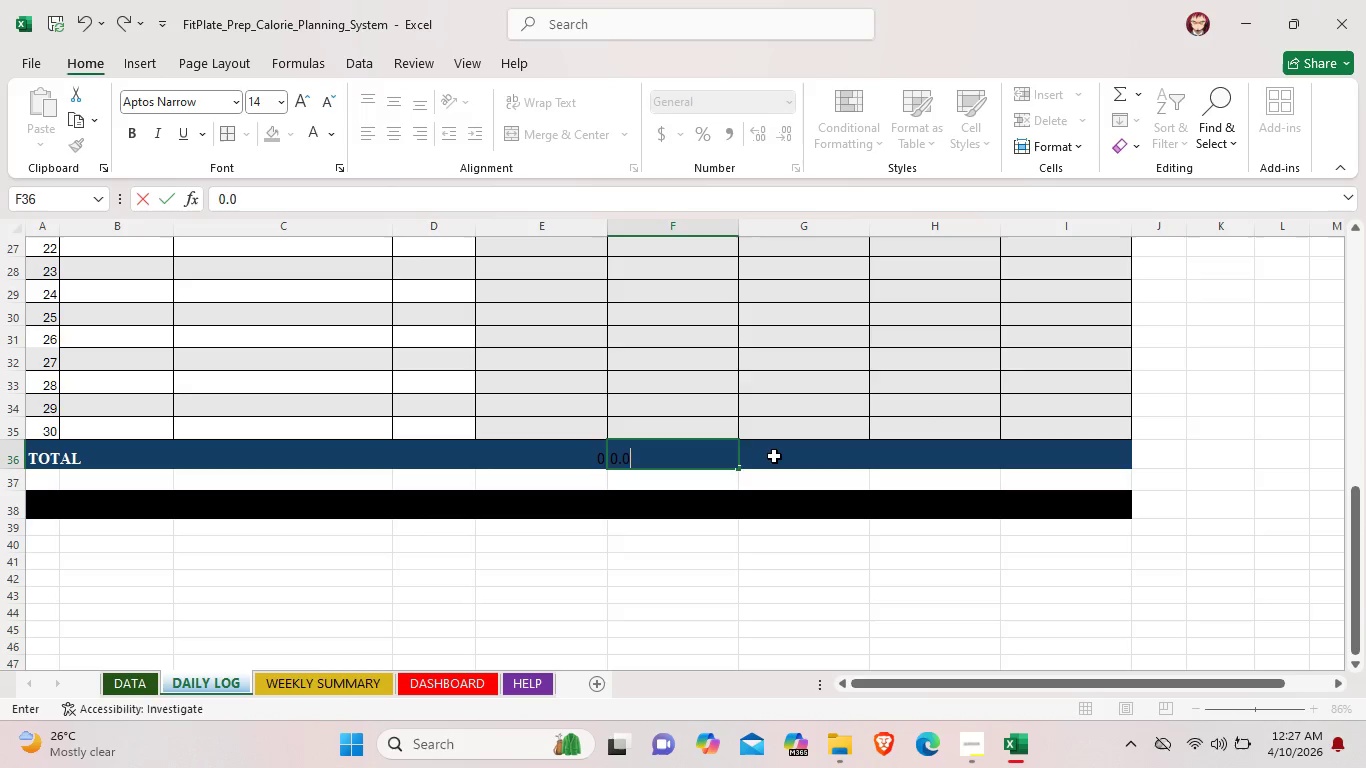 
left_click([774, 456])
 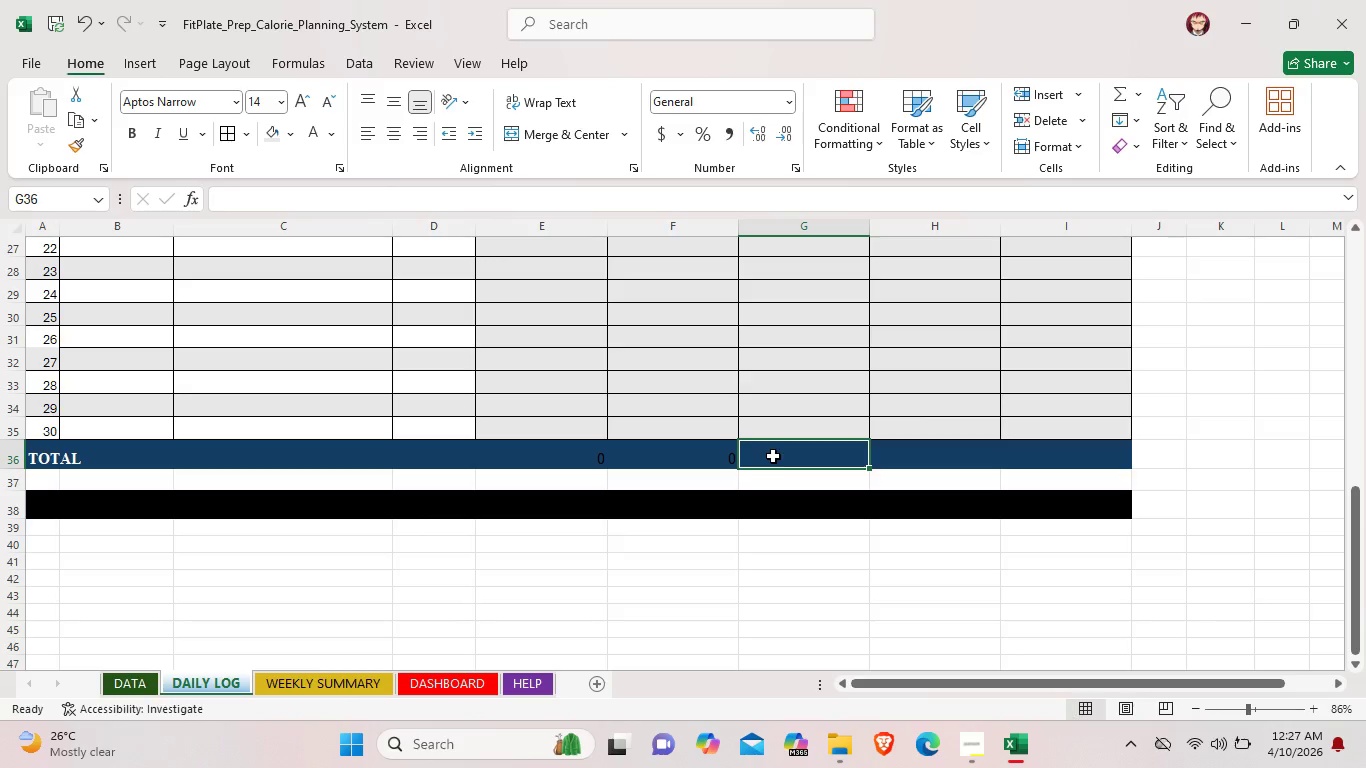 
wait(10.27)
 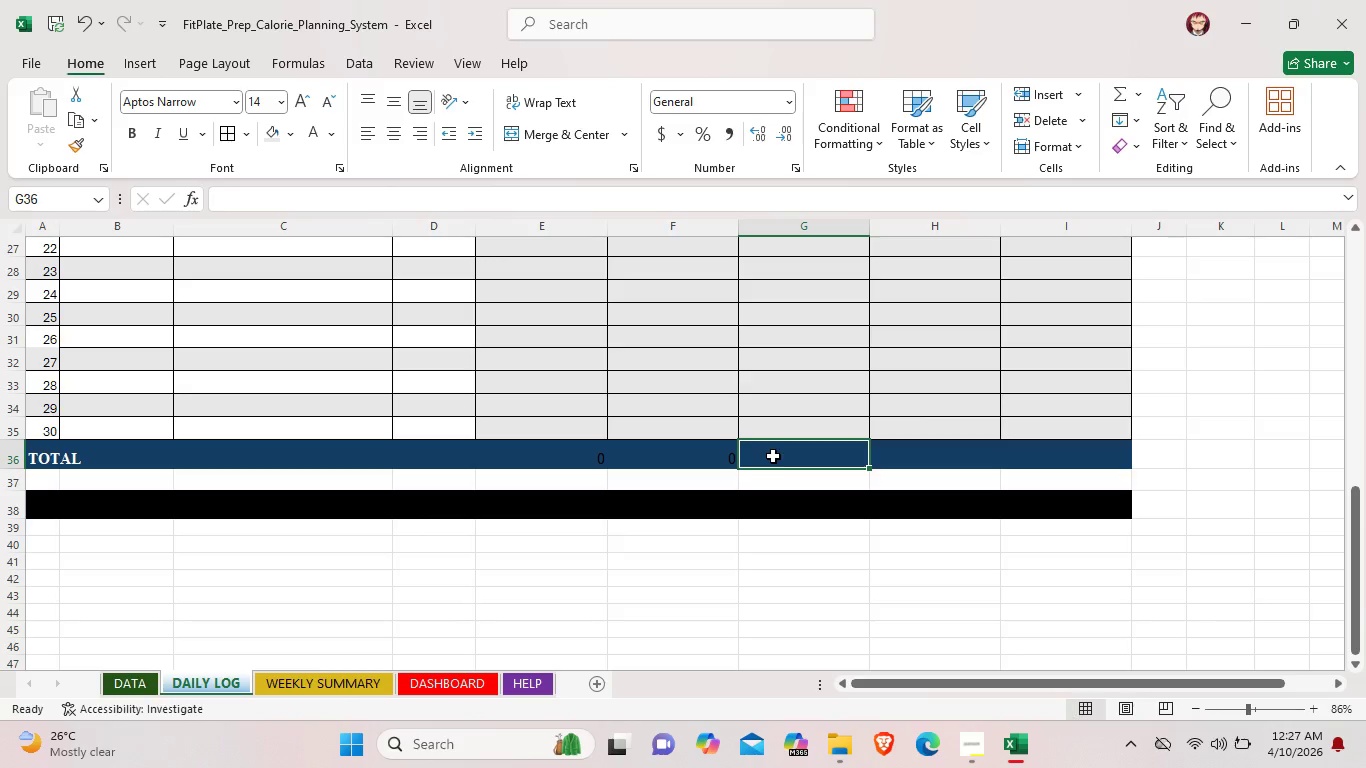 
double_click([714, 458])
 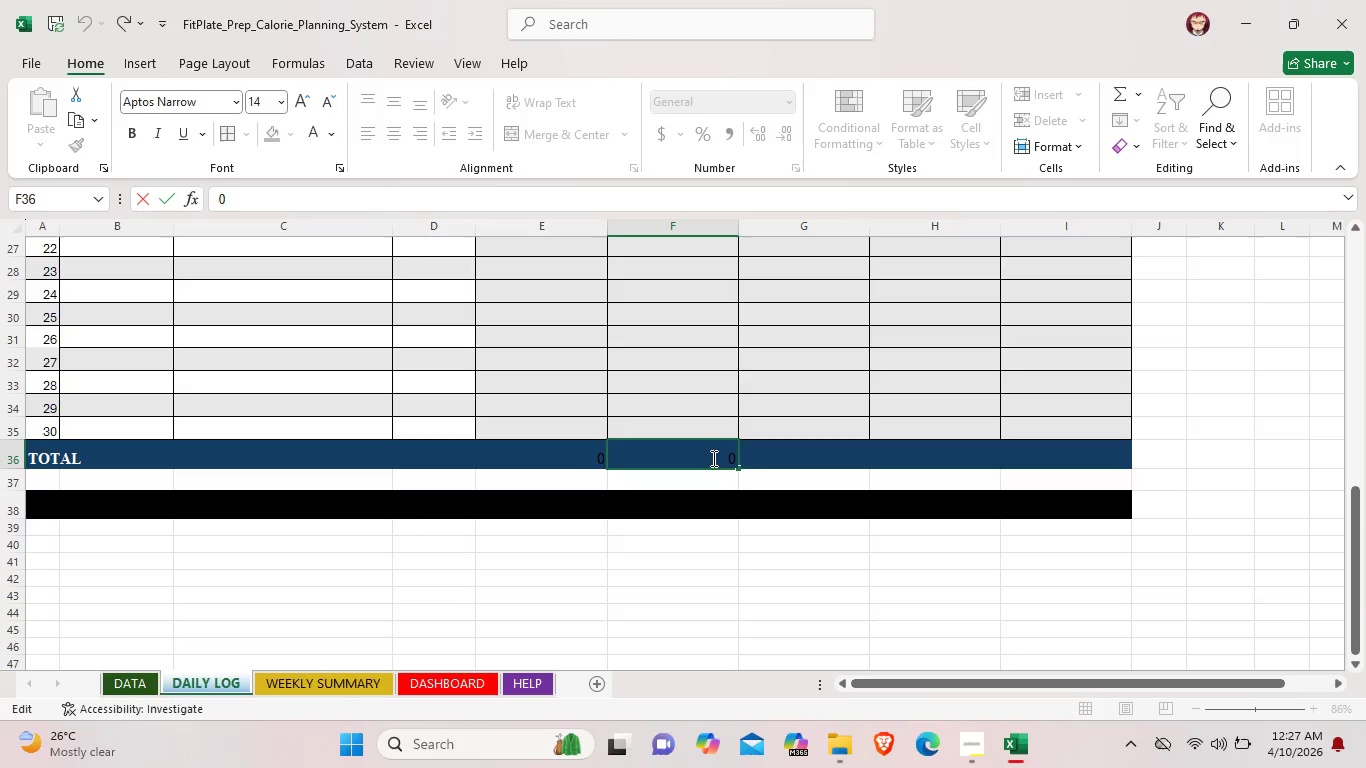 
left_click_drag(start_coordinate=[712, 458], to_coordinate=[737, 458])
 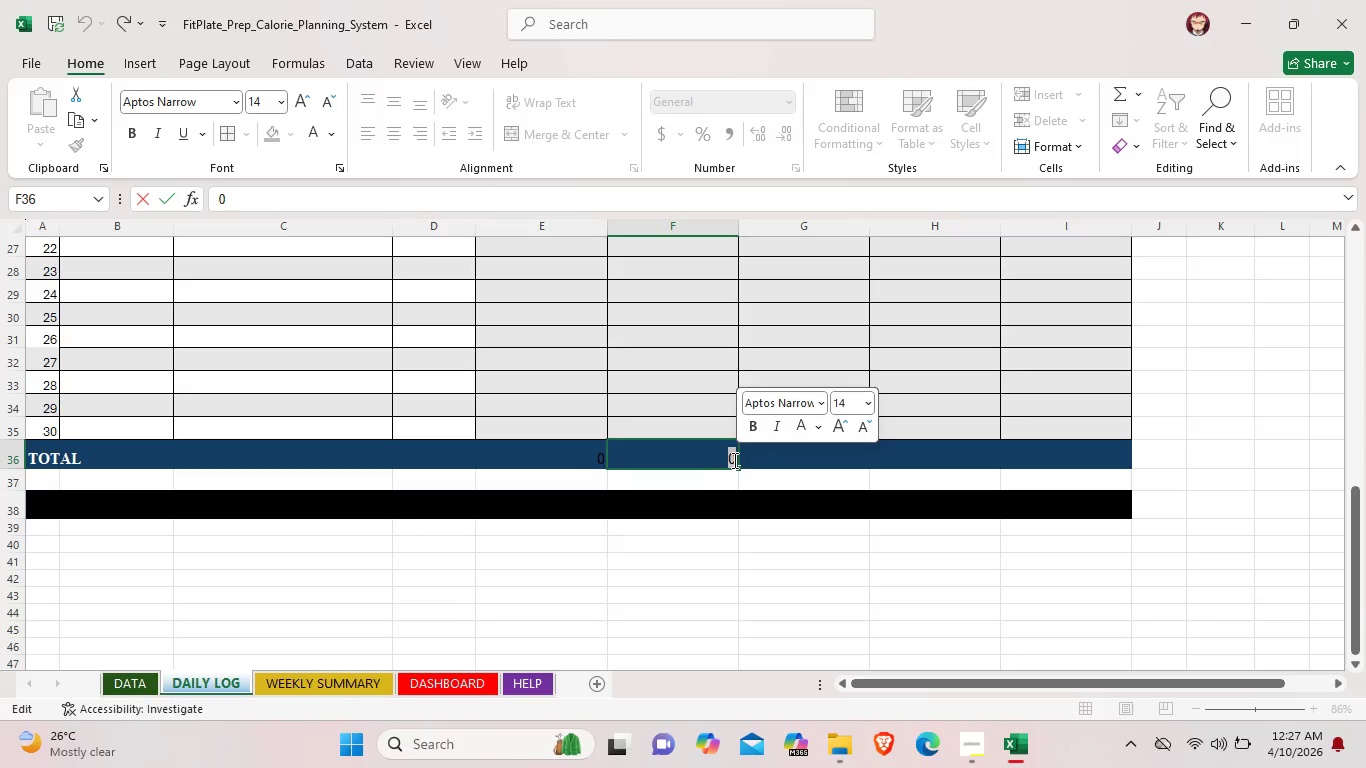 
key(Backspace)
 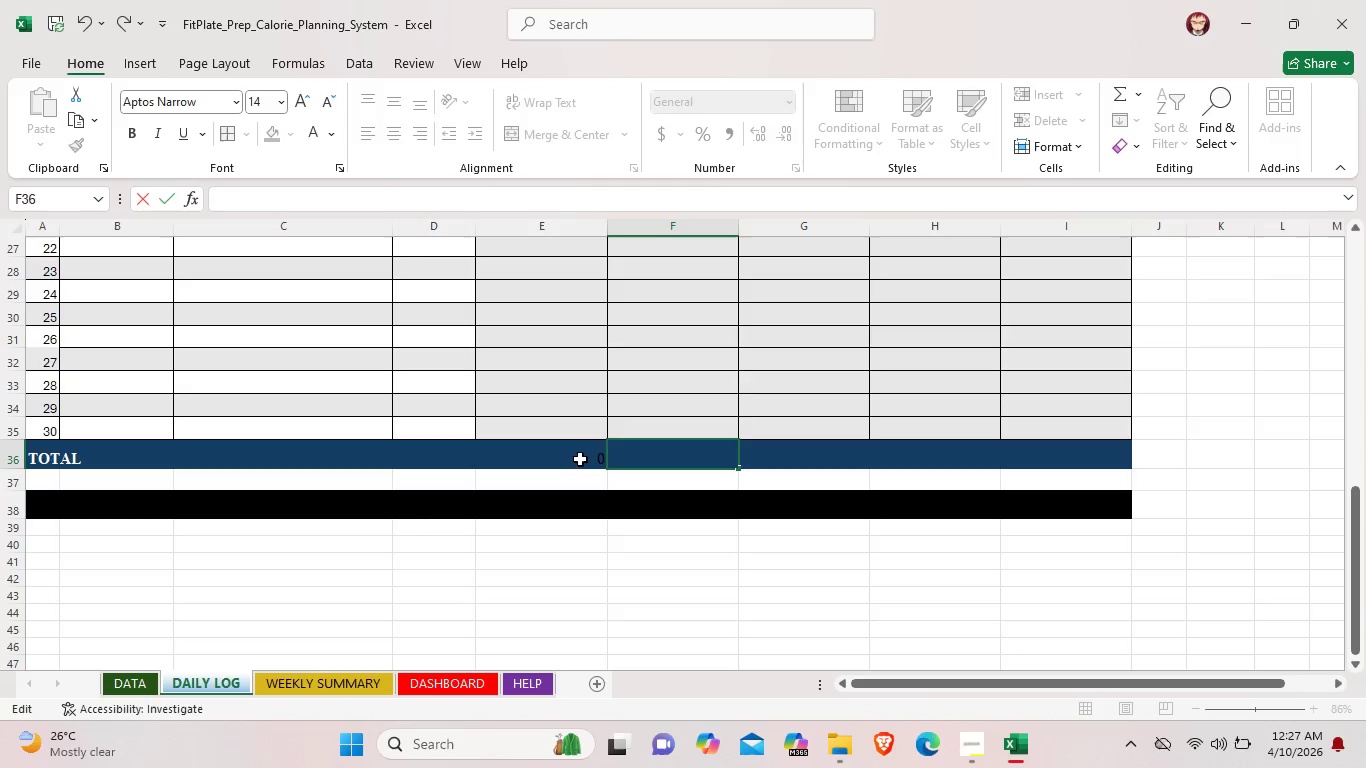 
left_click([585, 458])
 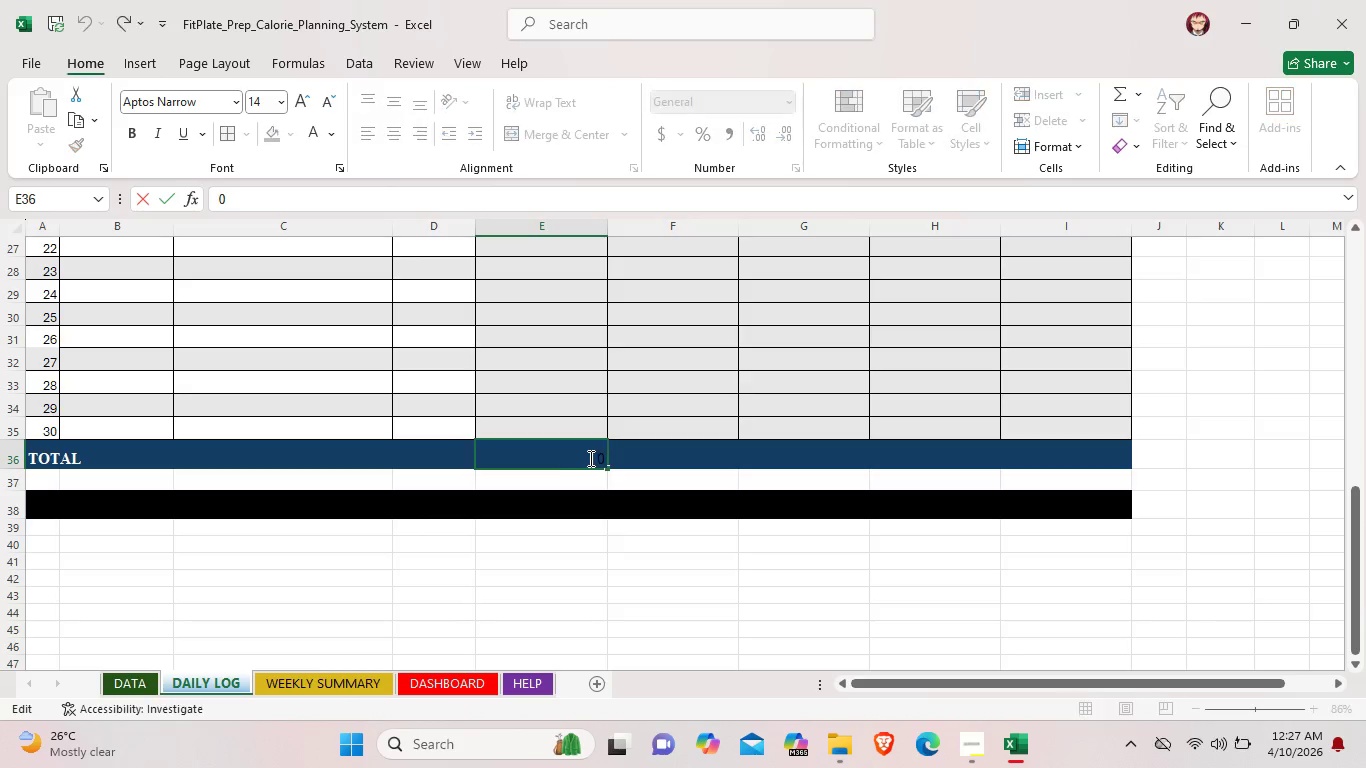 
left_click([585, 458])
 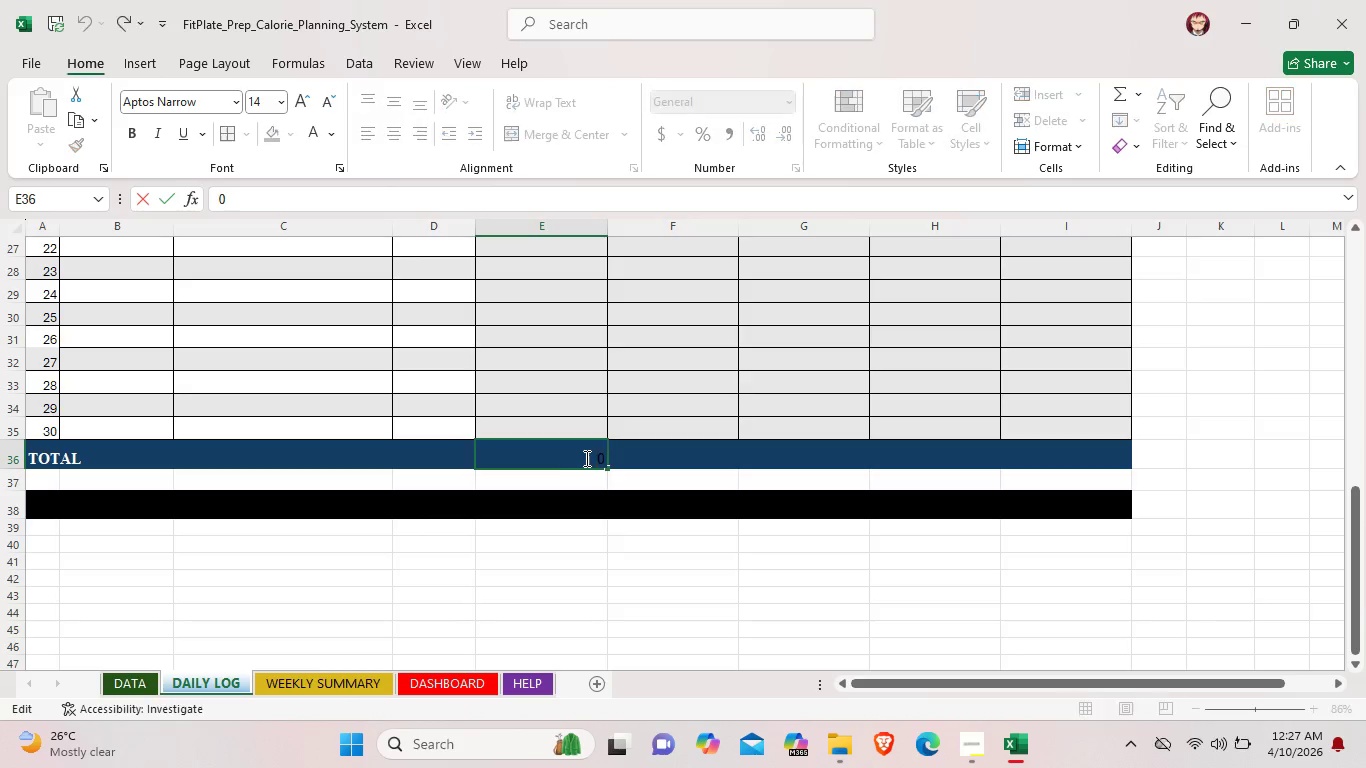 
left_click_drag(start_coordinate=[585, 458], to_coordinate=[603, 456])
 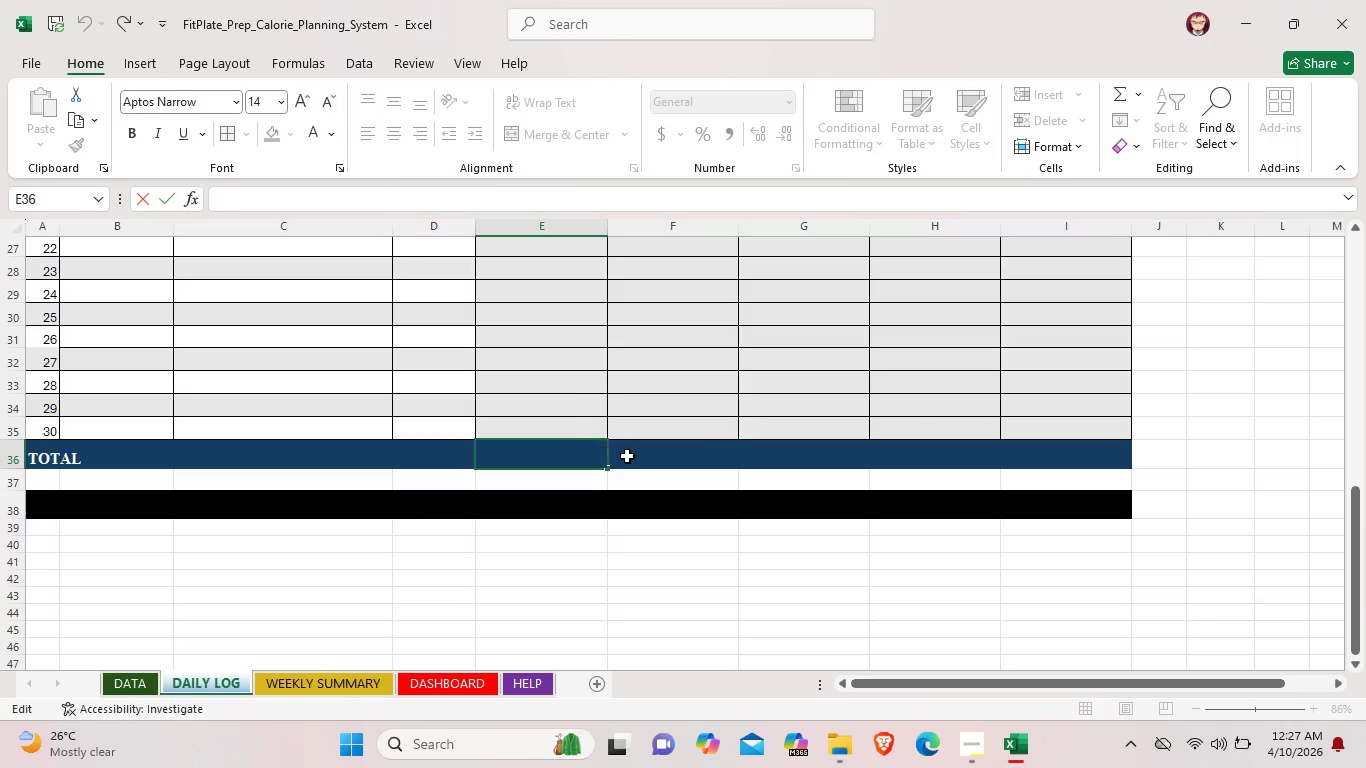 
key(Backspace)
 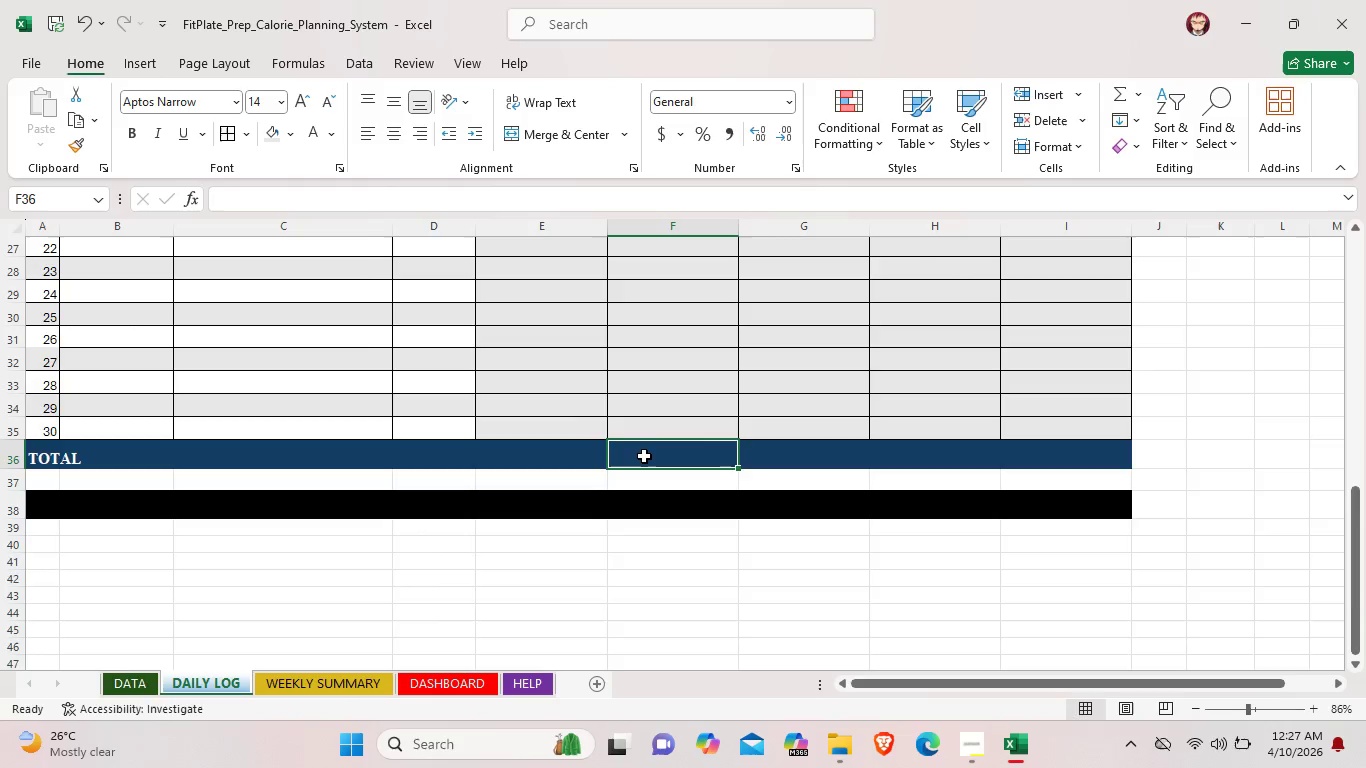 
scroll: coordinate [644, 456], scroll_direction: up, amount: 14.0
 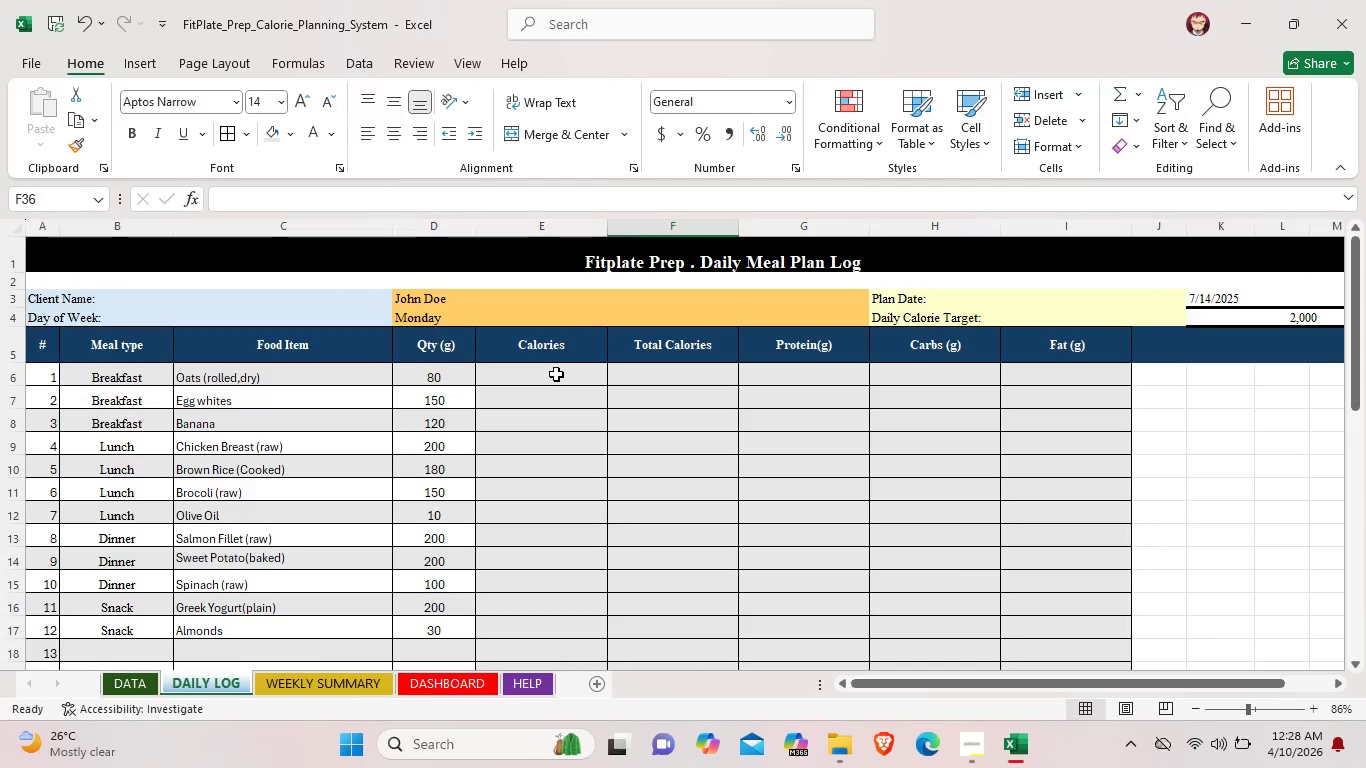 
left_click_drag(start_coordinate=[556, 374], to_coordinate=[586, 615])
 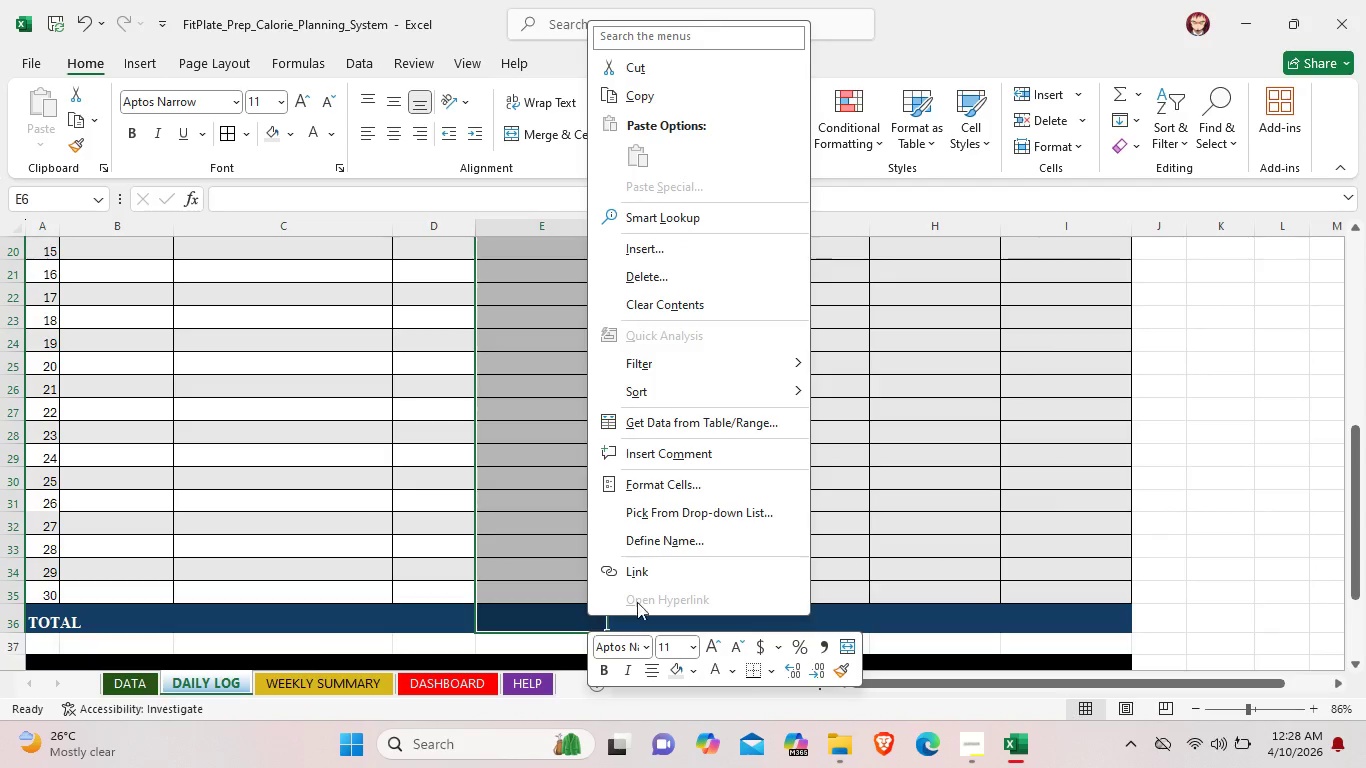 
left_click([941, 511])
 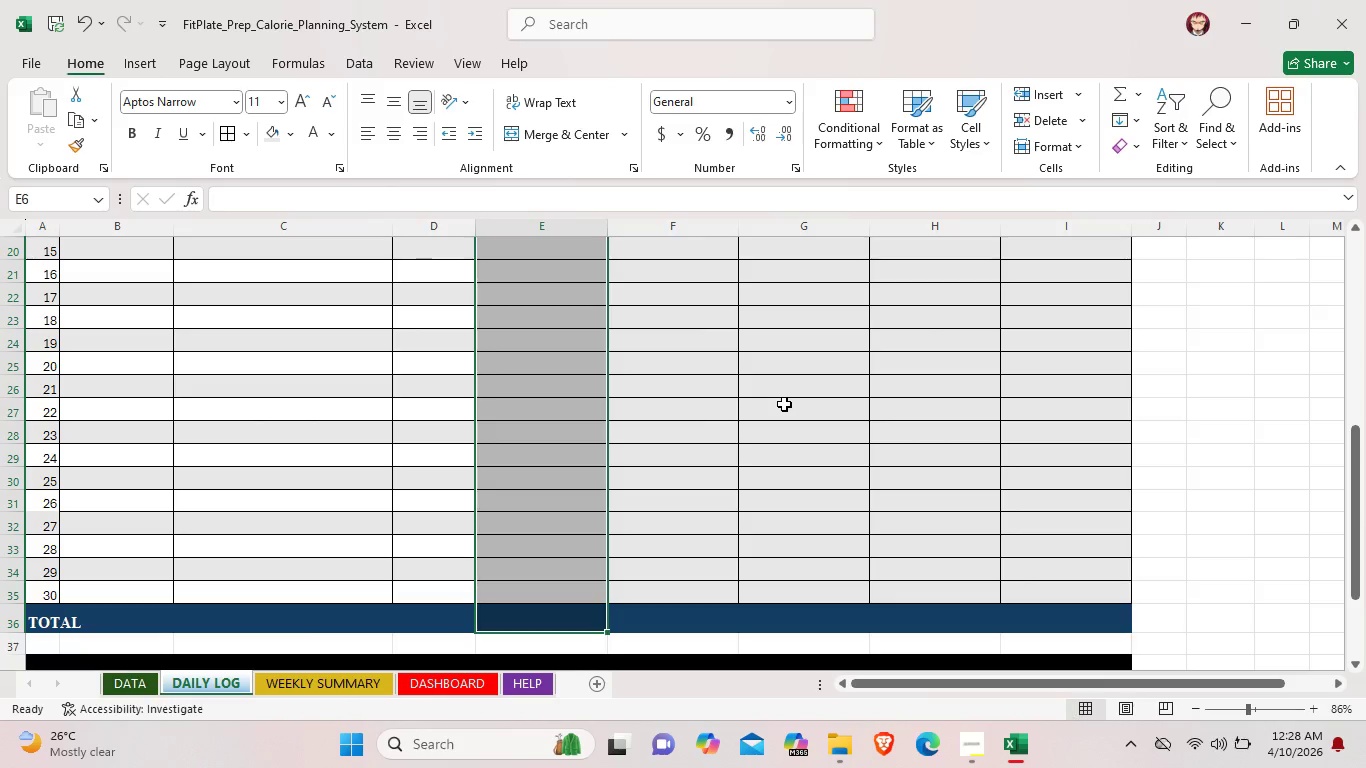 
left_click([809, 465])
 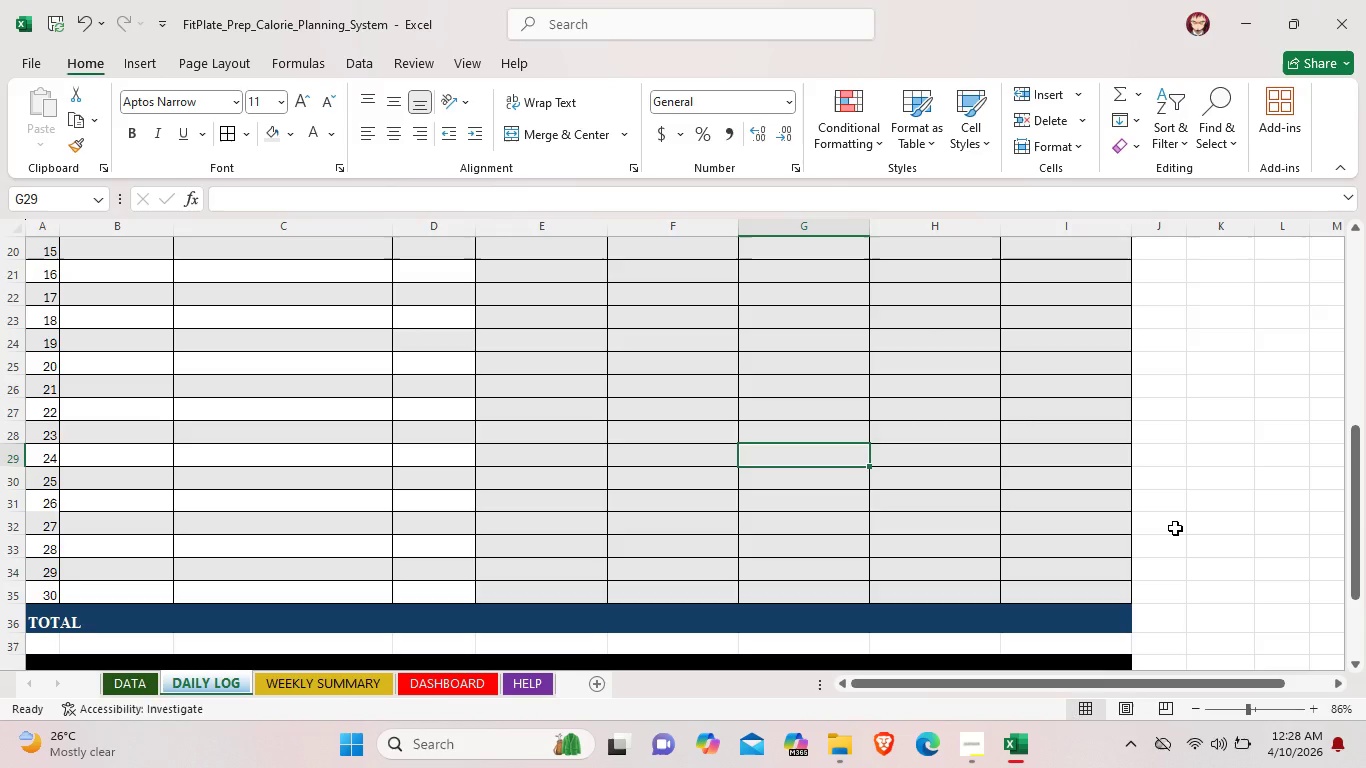 
scroll: coordinate [1175, 528], scroll_direction: down, amount: 3.0
 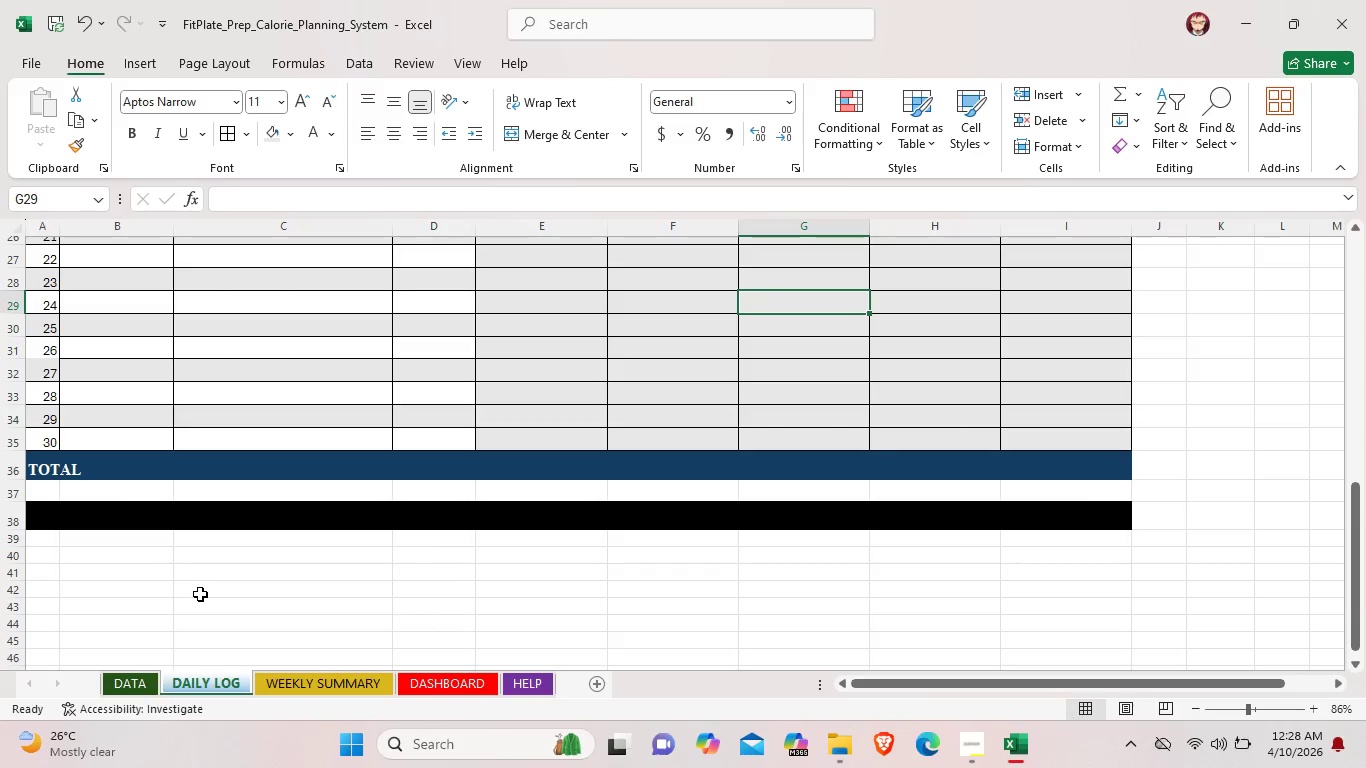 
wait(17.93)
 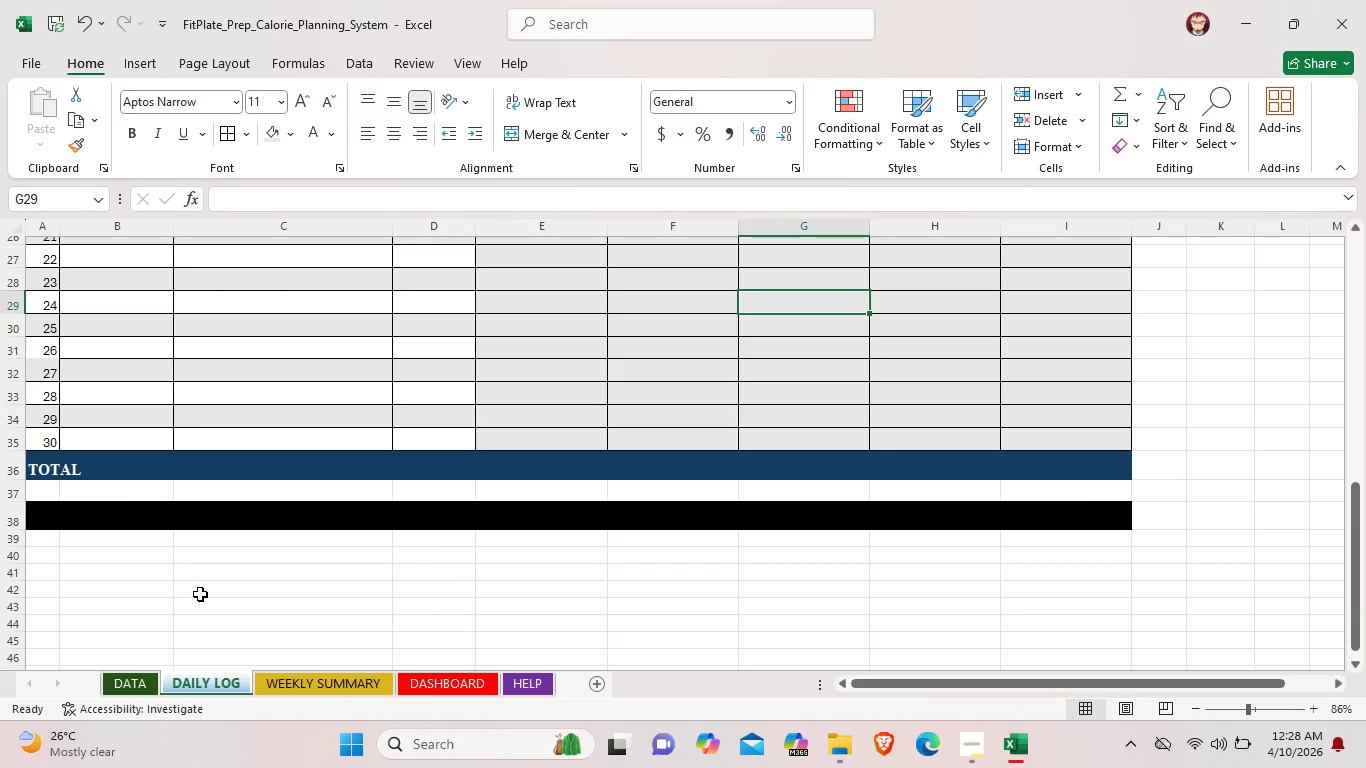 
left_click([47, 537])
 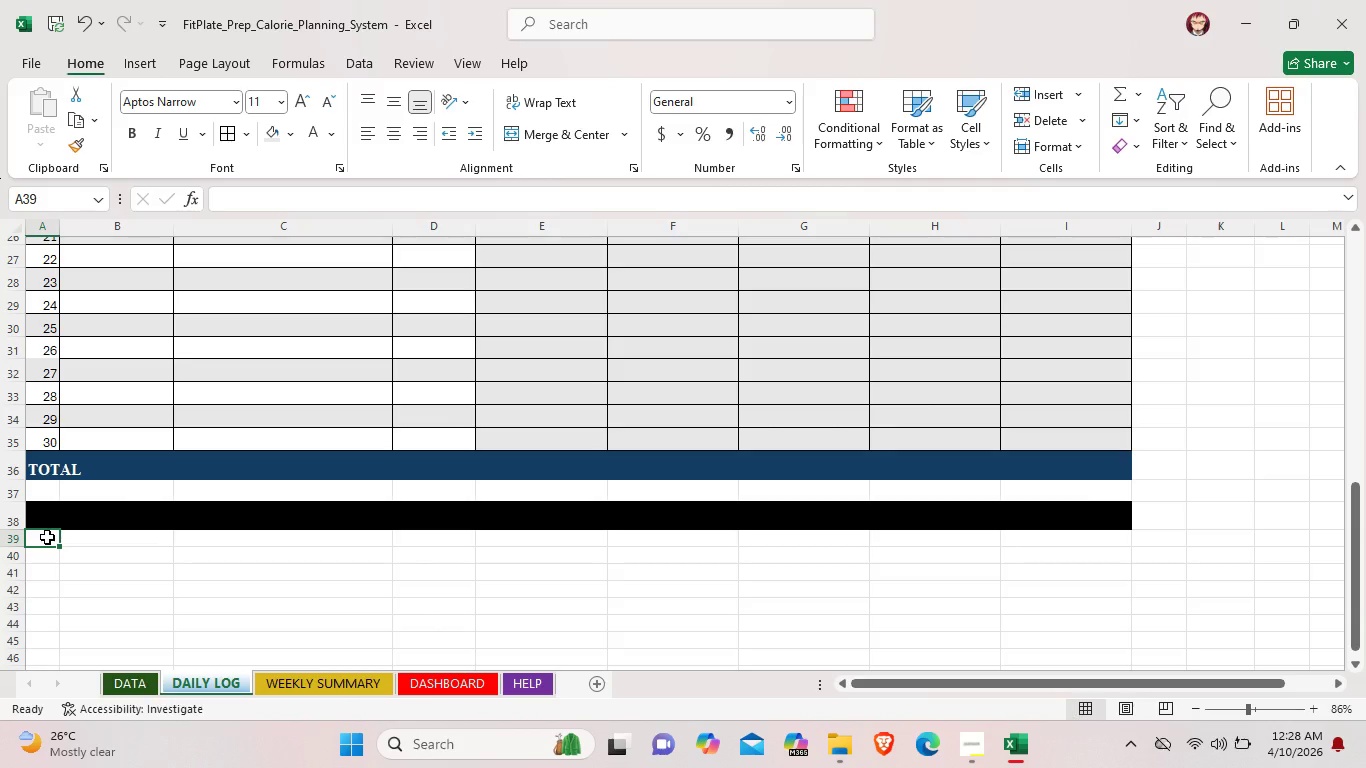 
left_click_drag(start_coordinate=[47, 537], to_coordinate=[120, 538])
 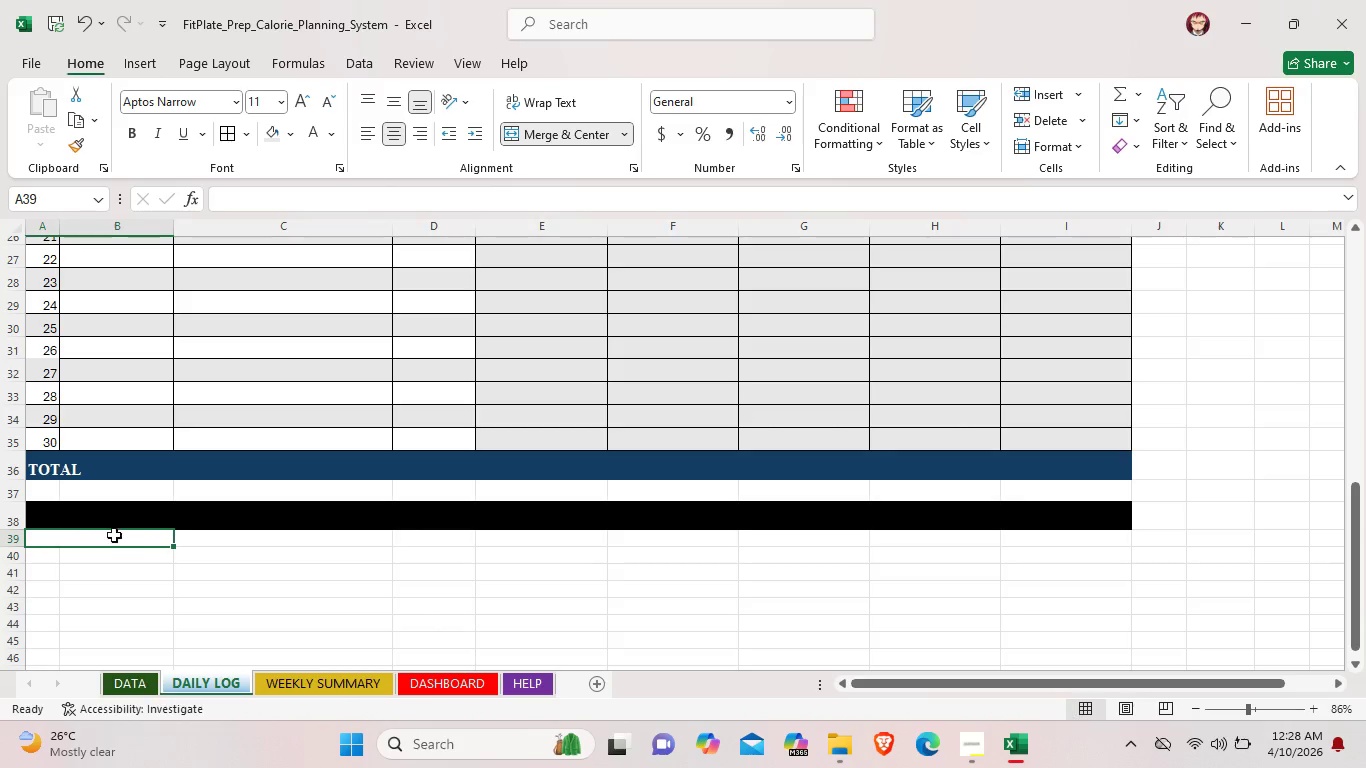 
left_click([47, 563])
 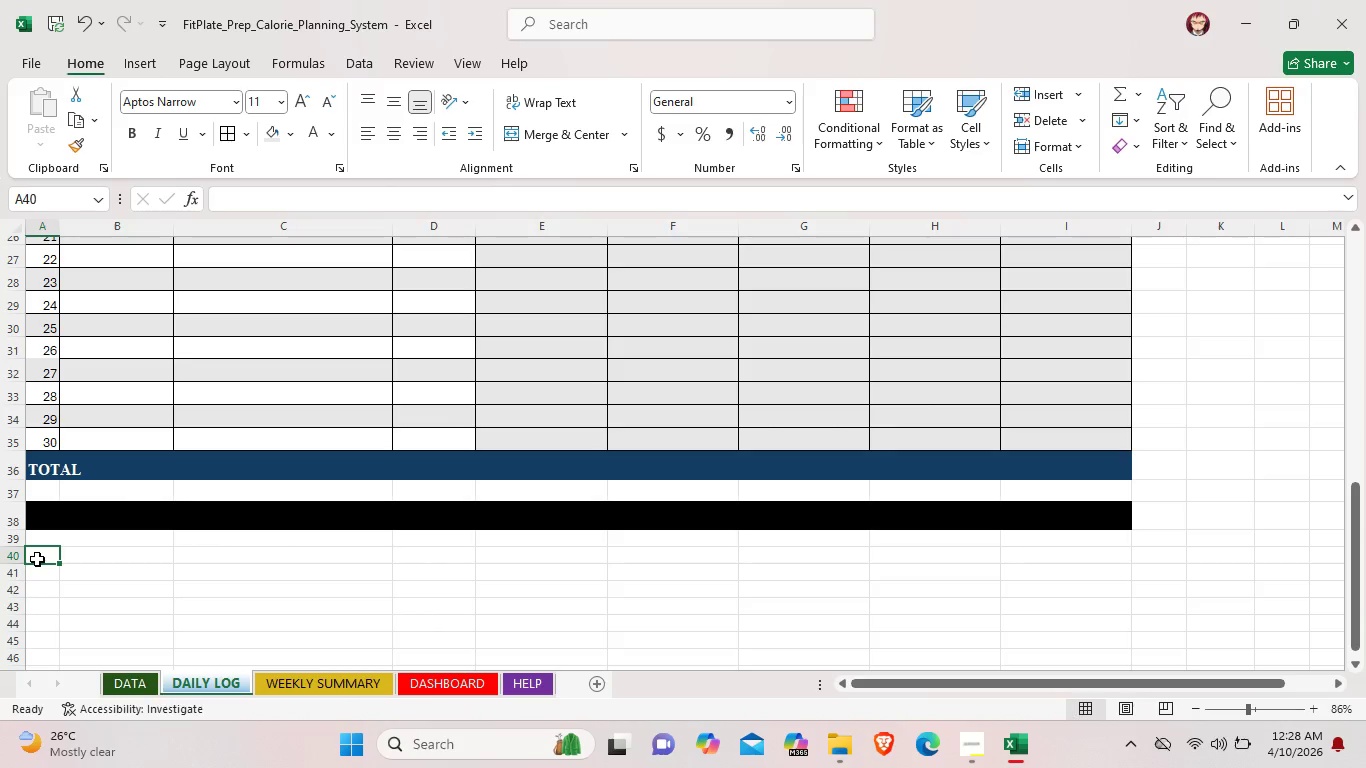 
left_click([37, 559])
 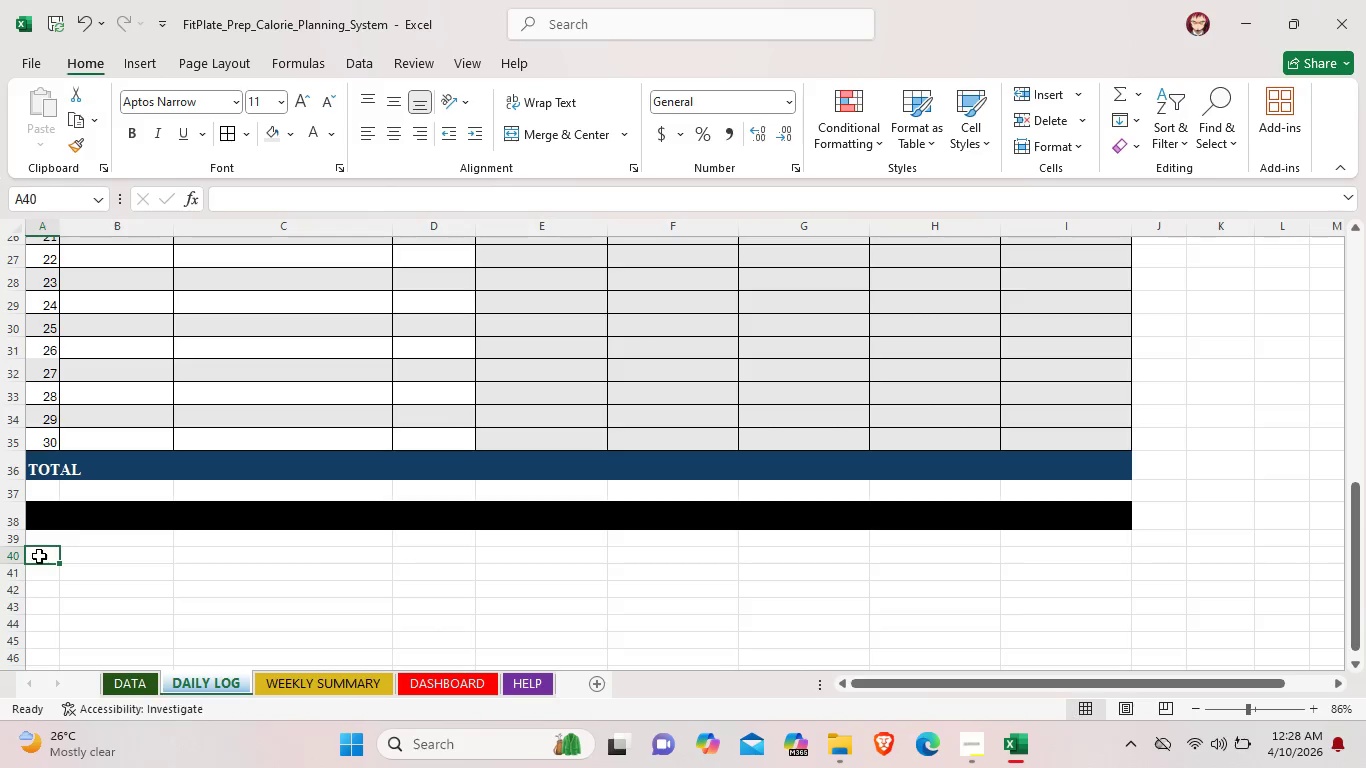 
left_click_drag(start_coordinate=[37, 556], to_coordinate=[122, 552])
 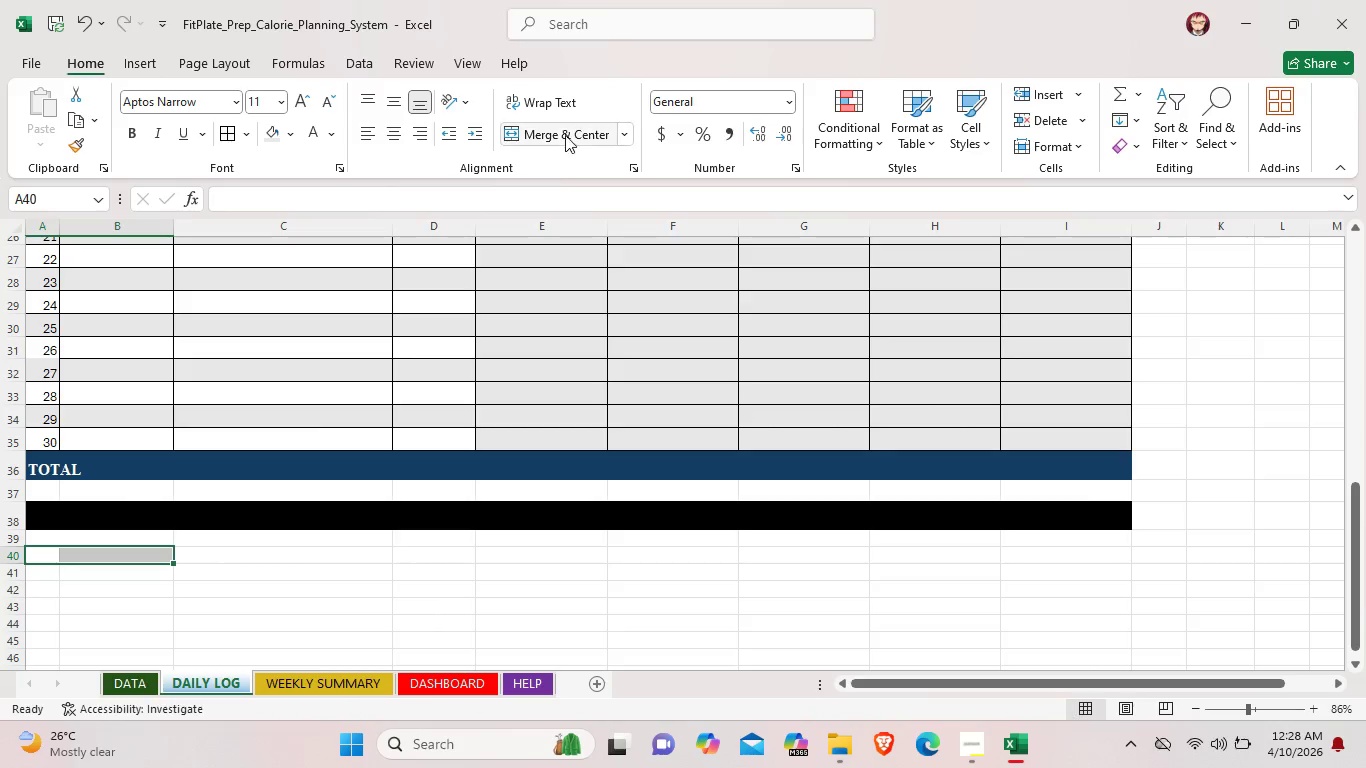 
left_click([565, 133])
 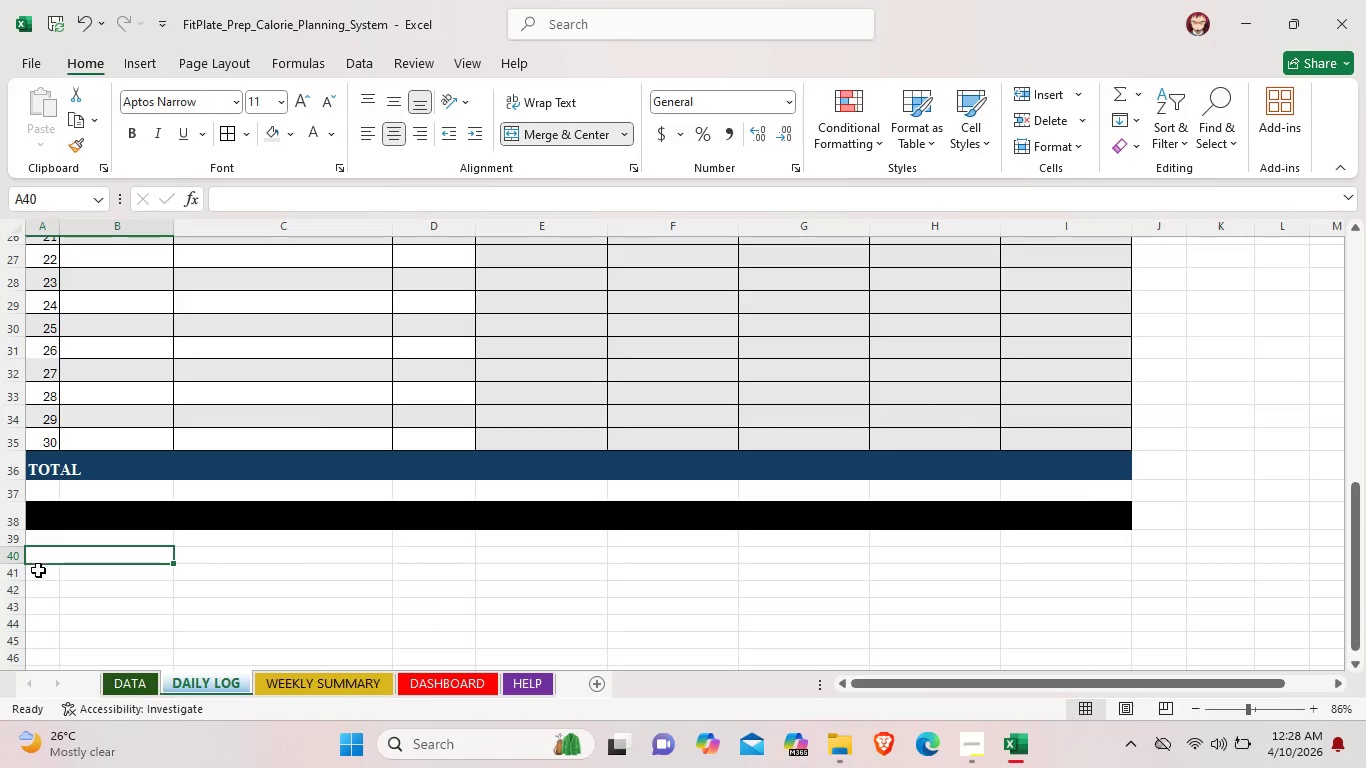 
left_click([36, 573])
 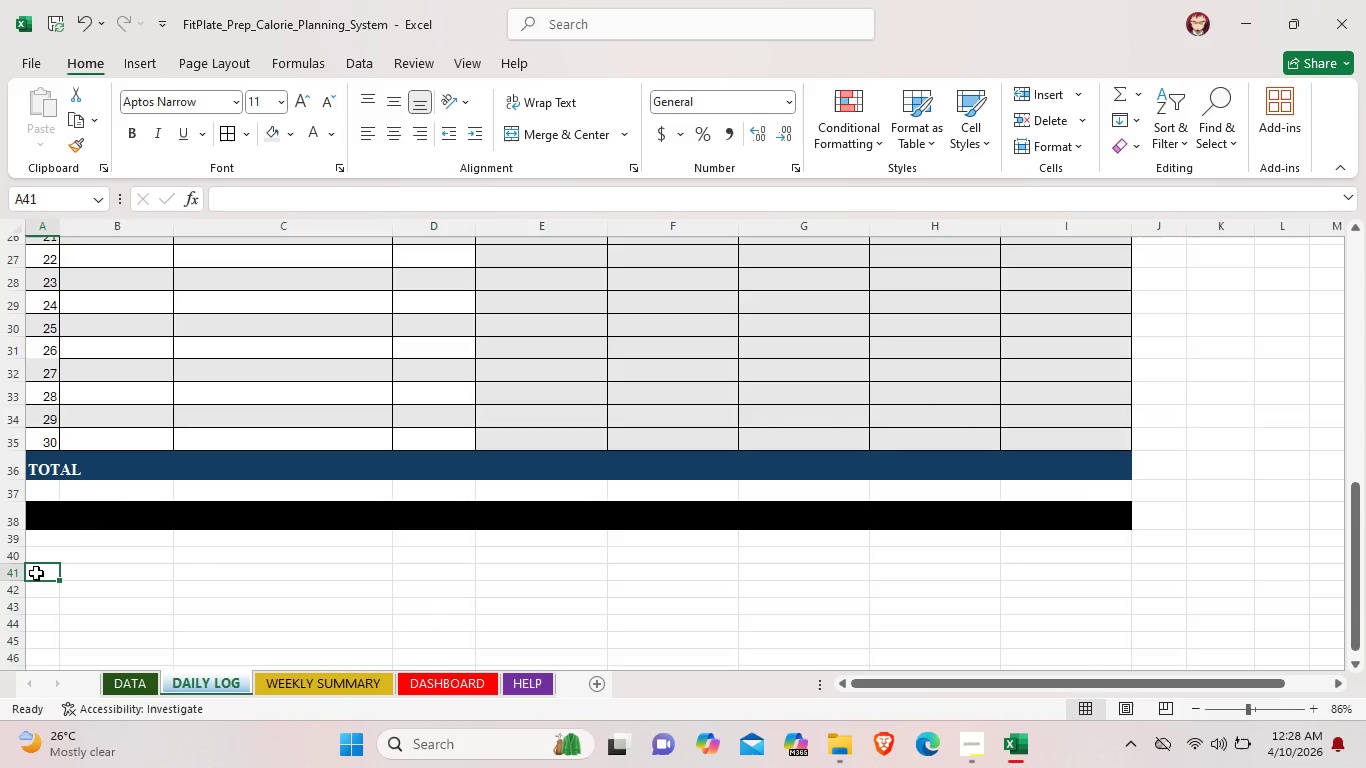 
left_click([36, 573])
 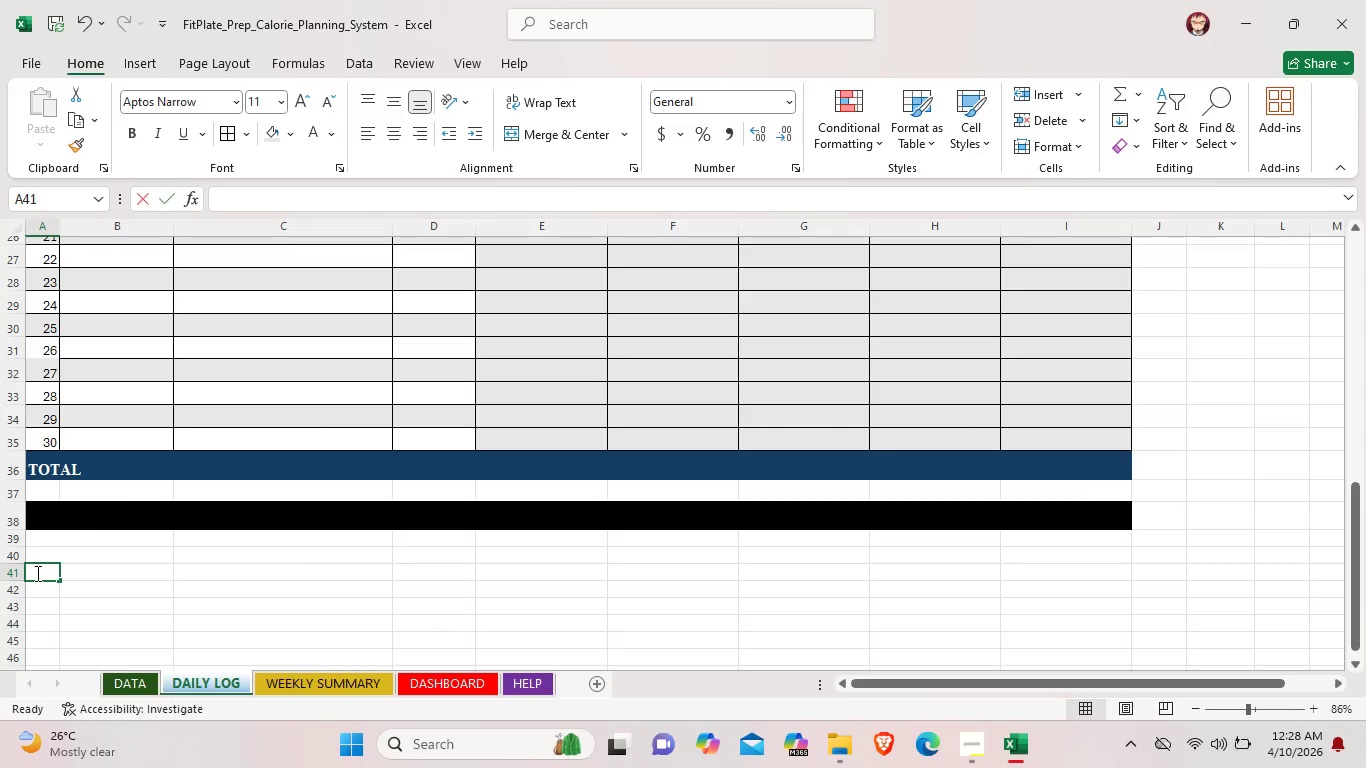 
left_click_drag(start_coordinate=[36, 573], to_coordinate=[115, 577])
 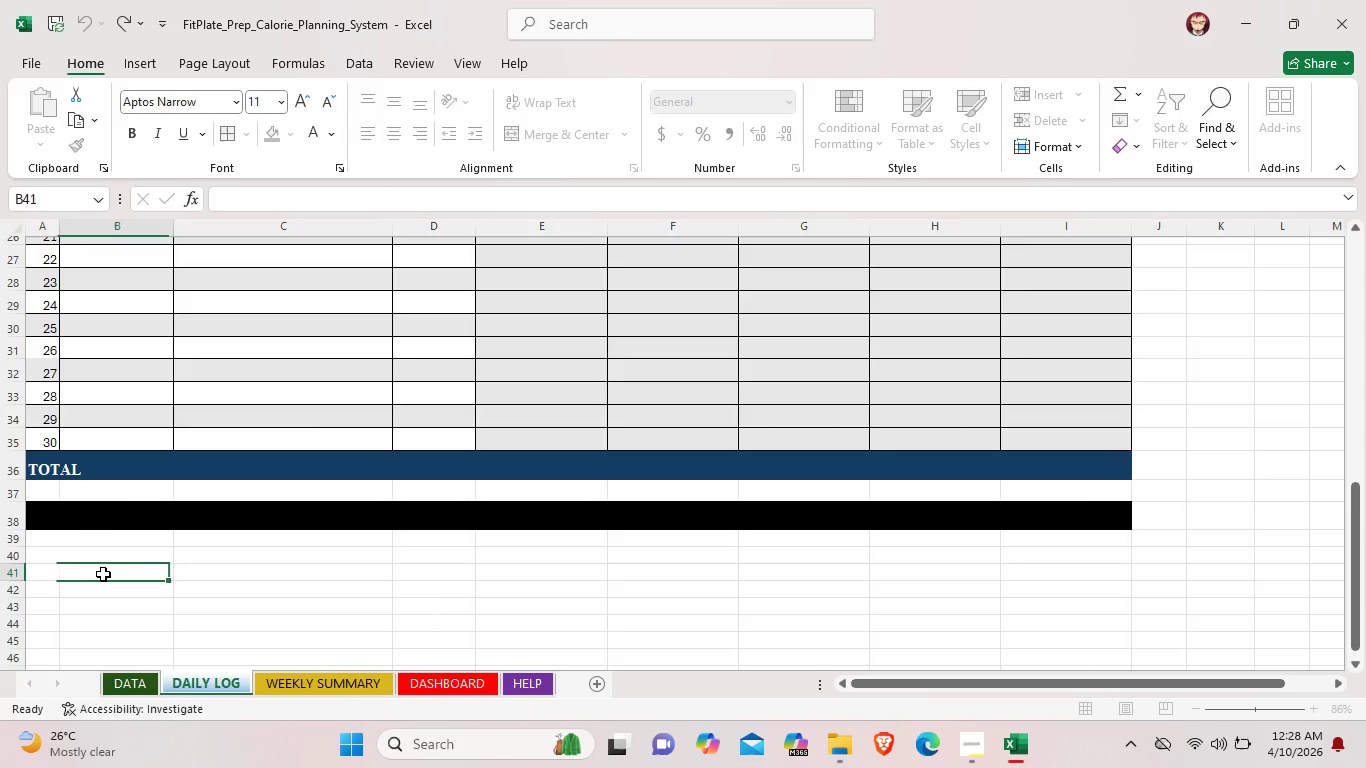 
left_click([103, 574])
 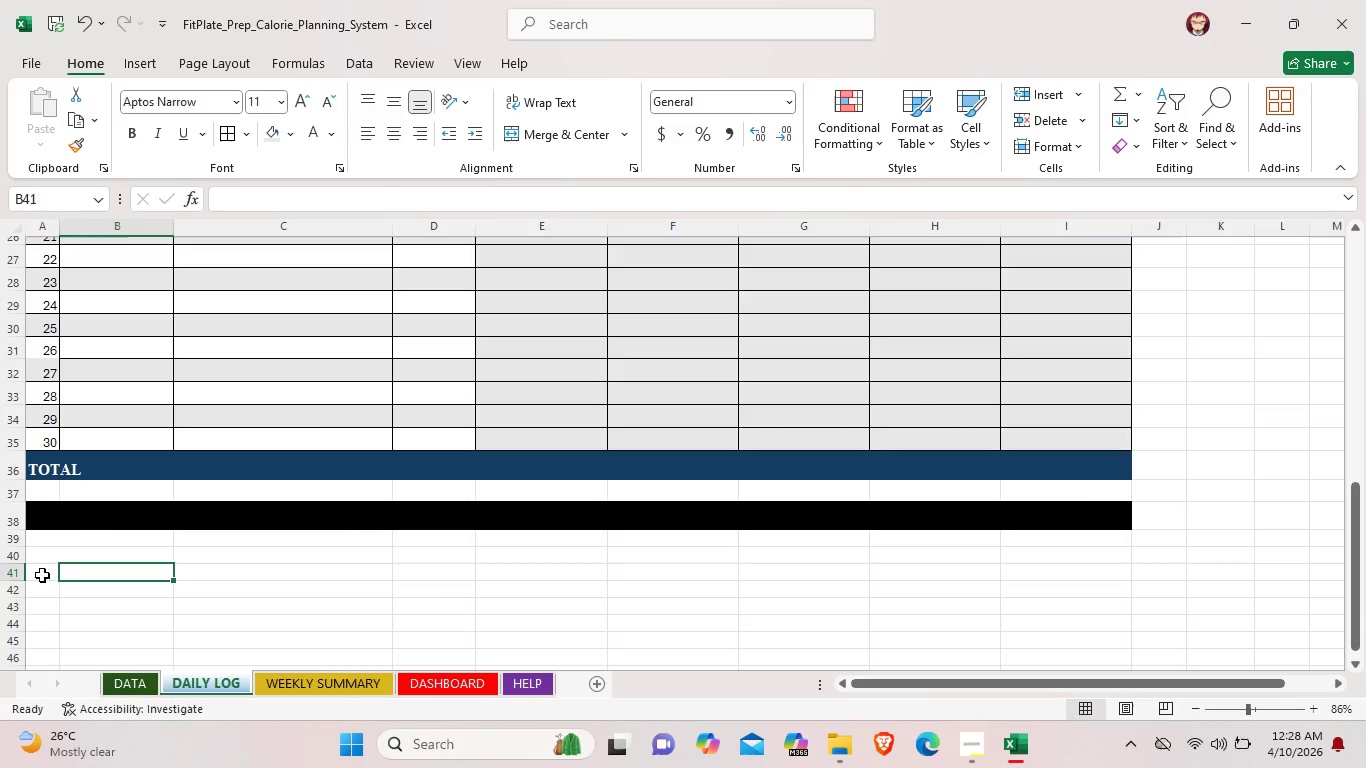 
left_click([42, 575])
 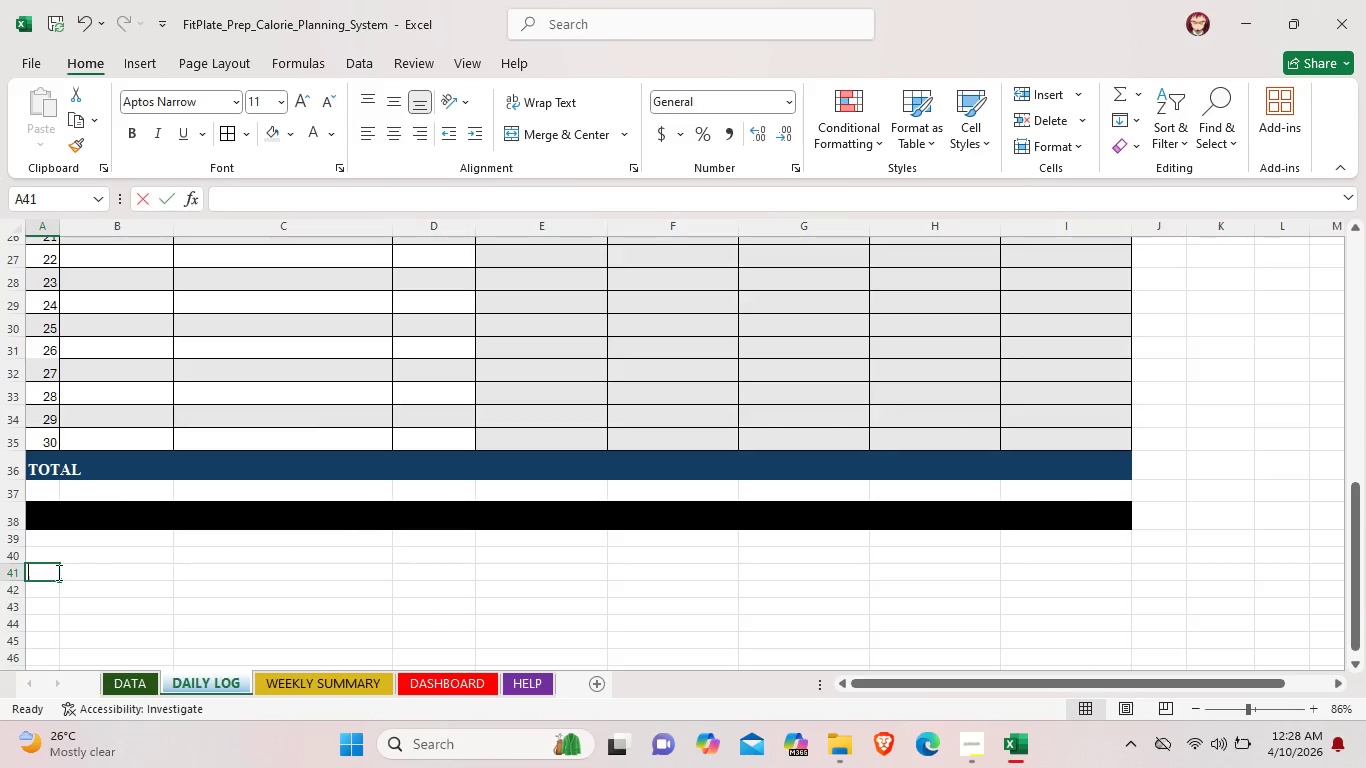 
left_click_drag(start_coordinate=[42, 575], to_coordinate=[132, 570])
 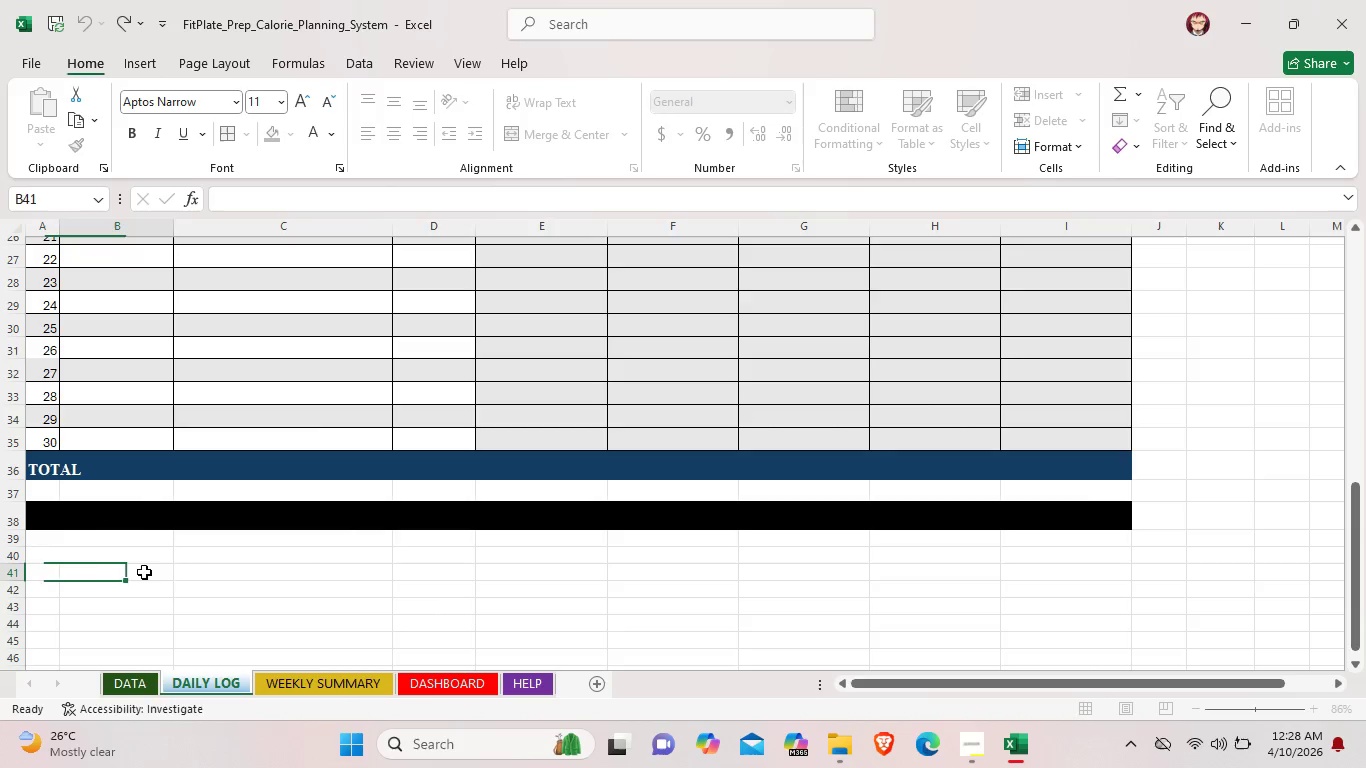 
left_click_drag(start_coordinate=[146, 572], to_coordinate=[46, 572])
 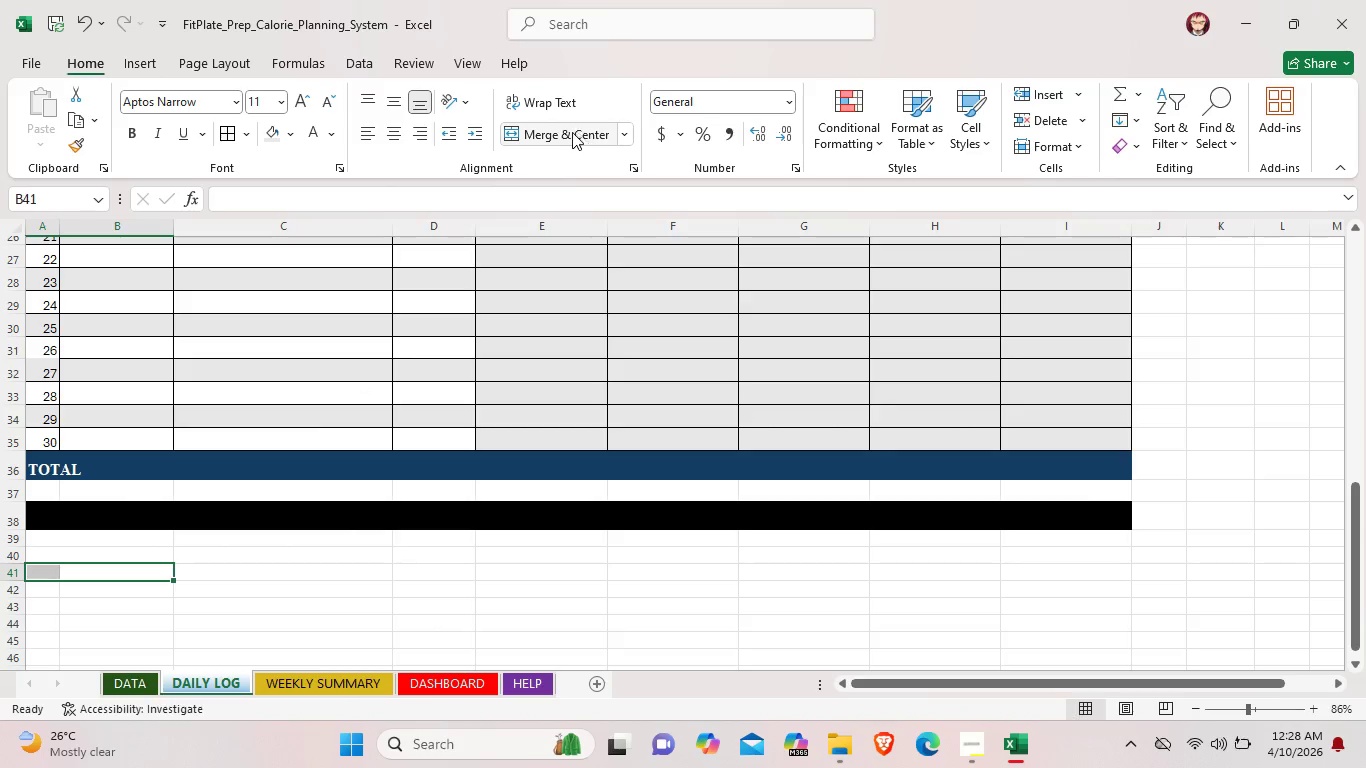 
left_click([571, 132])
 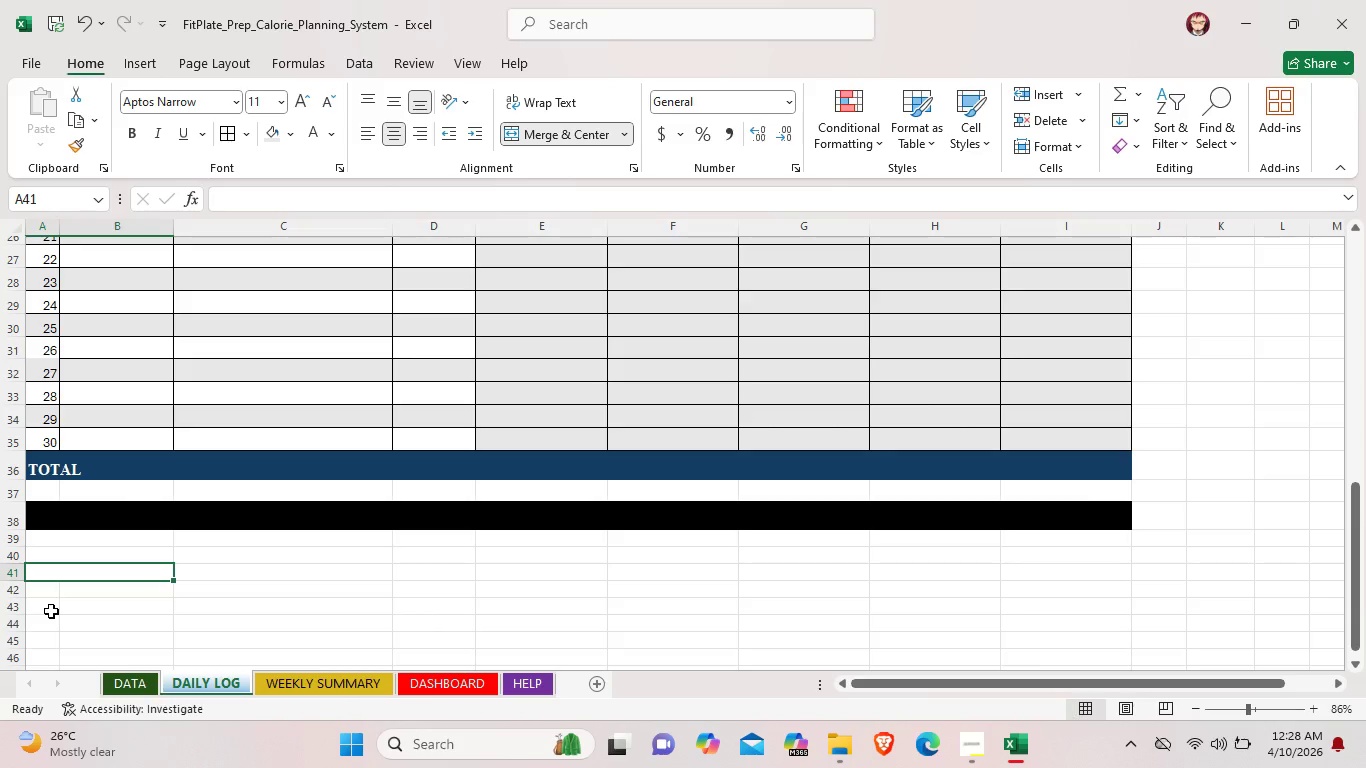 
wait(5.94)
 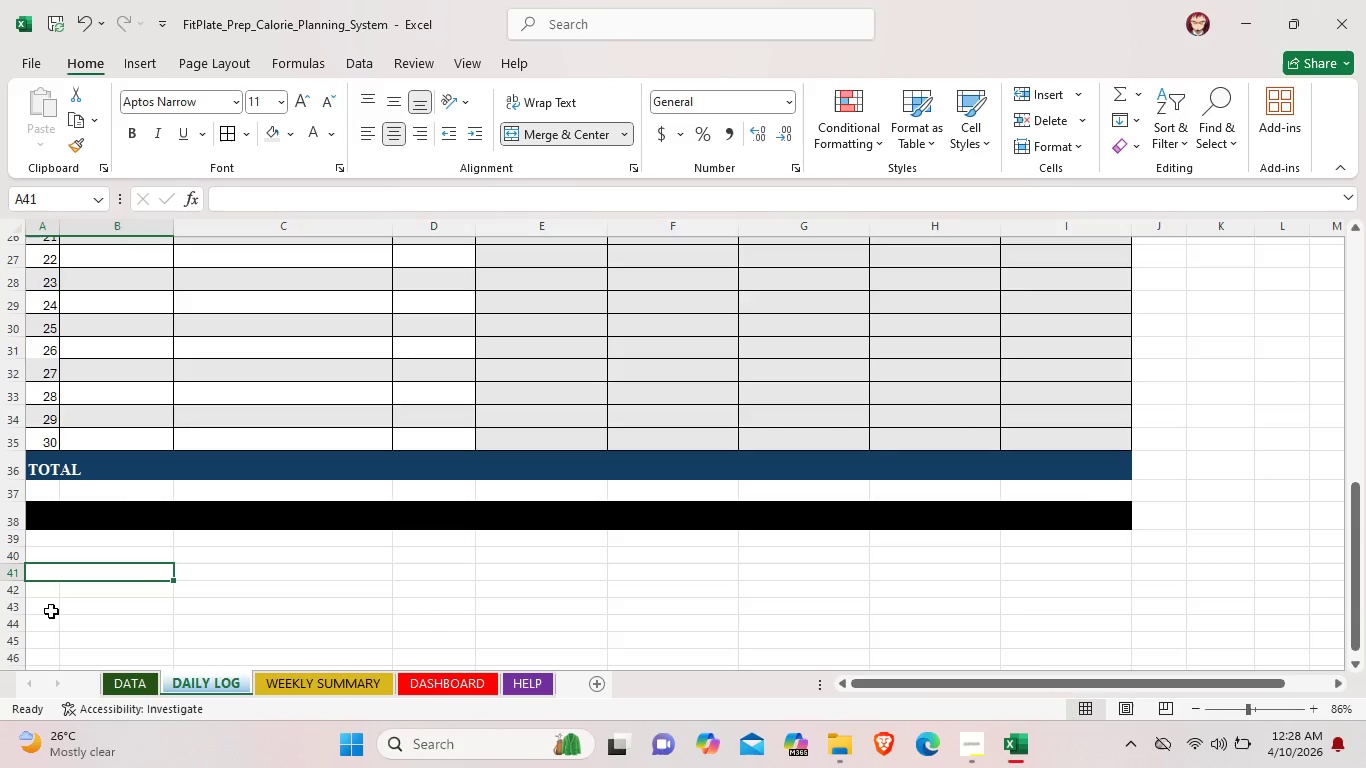 
left_click([47, 591])
 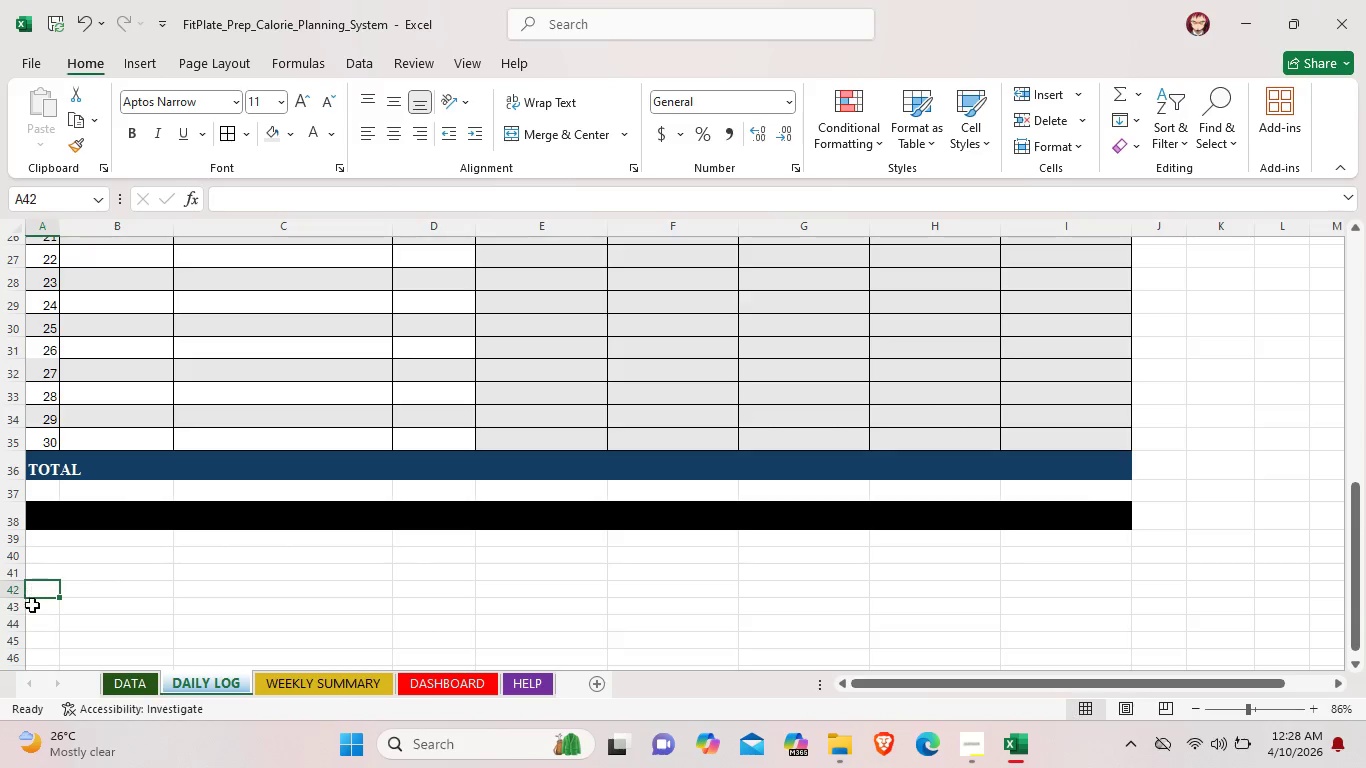 
left_click([34, 607])
 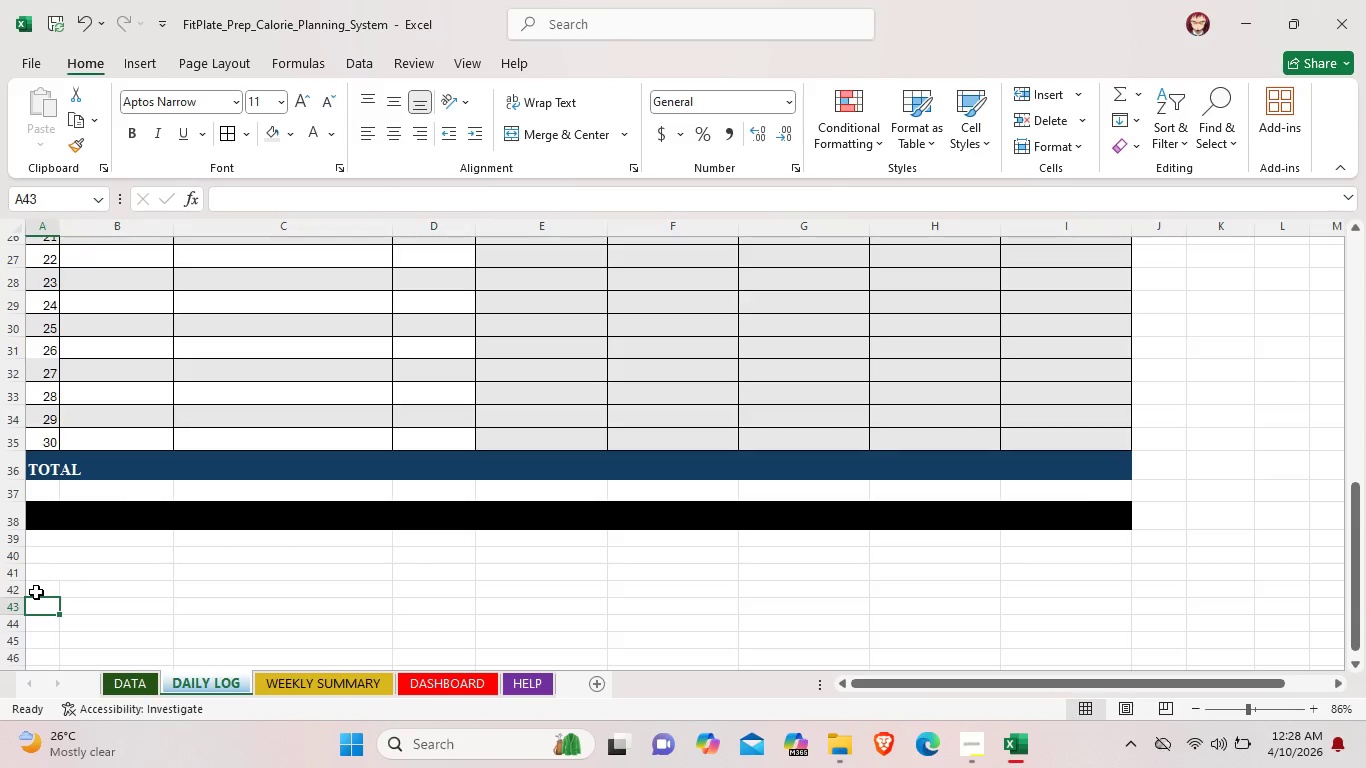 
left_click([36, 592])
 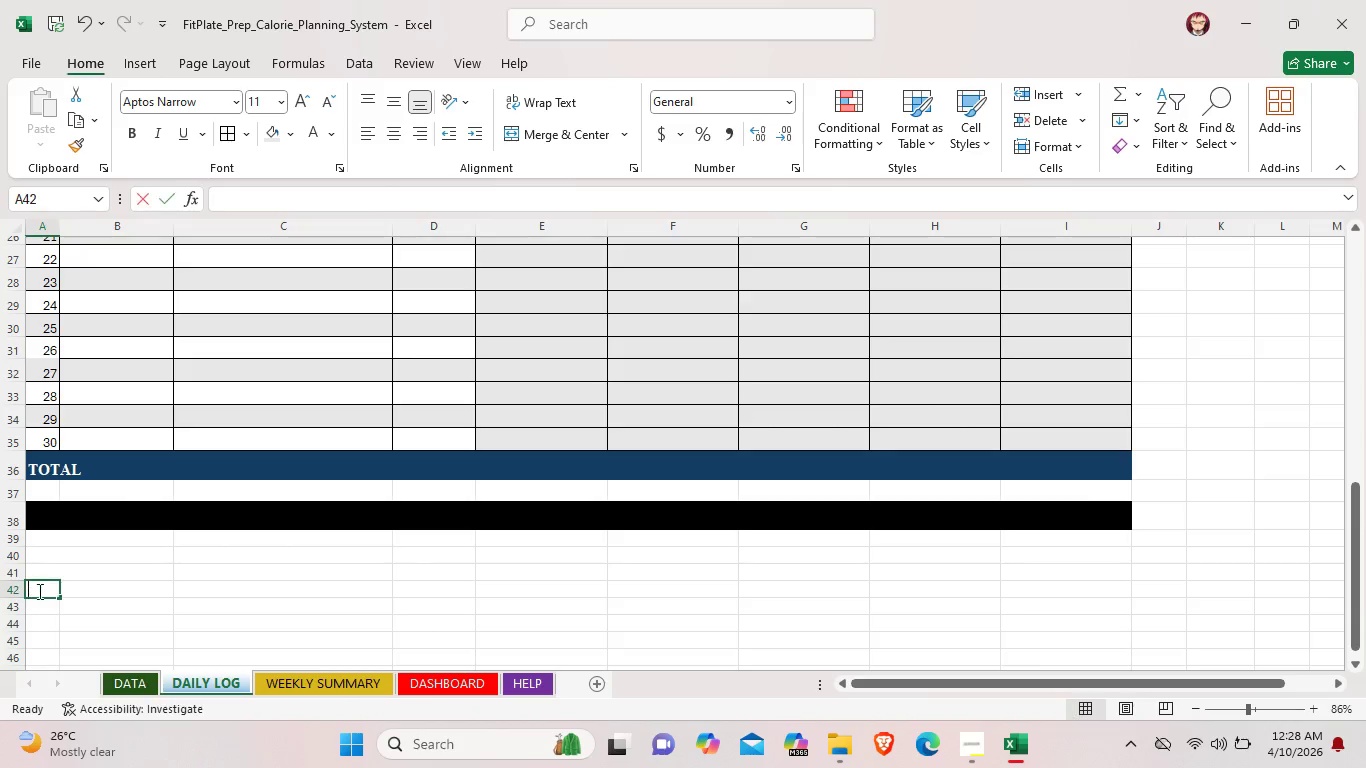 
left_click_drag(start_coordinate=[36, 592], to_coordinate=[140, 585])
 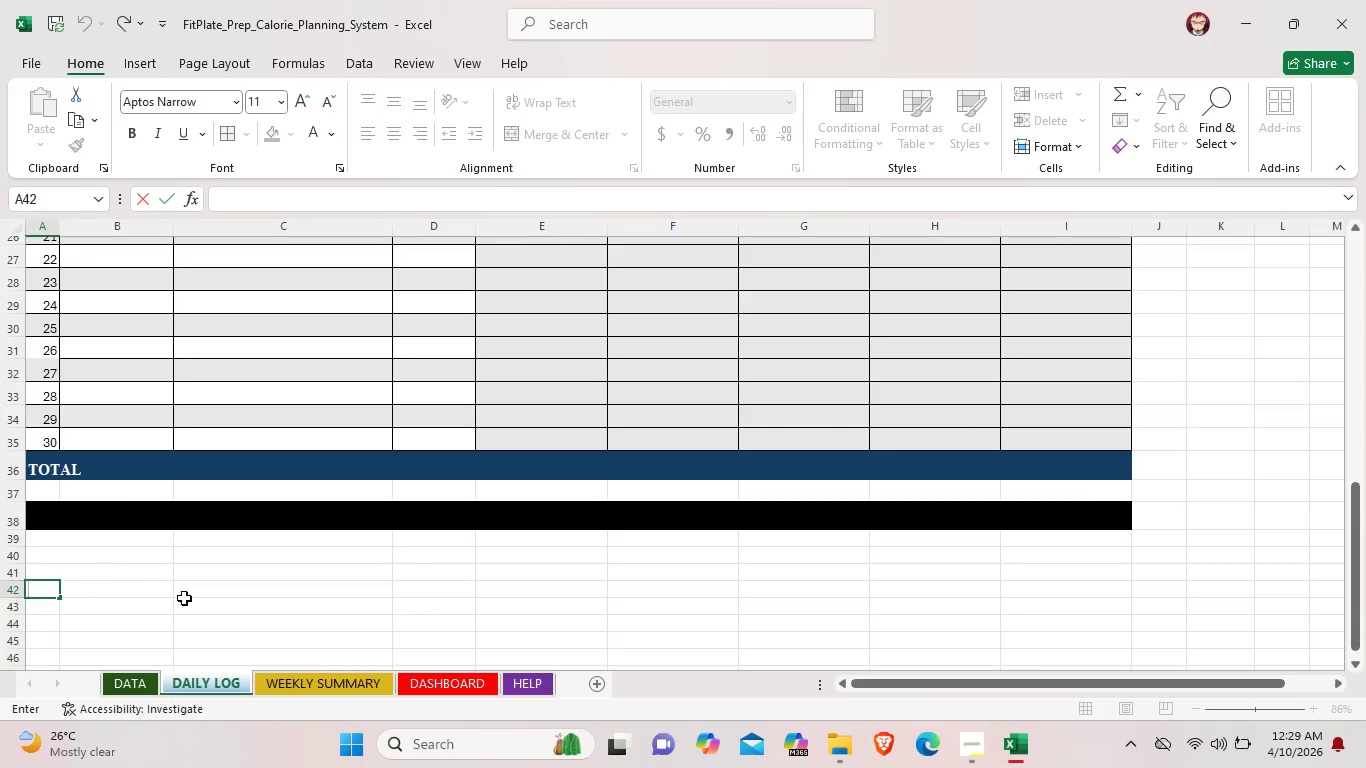 
left_click([264, 634])
 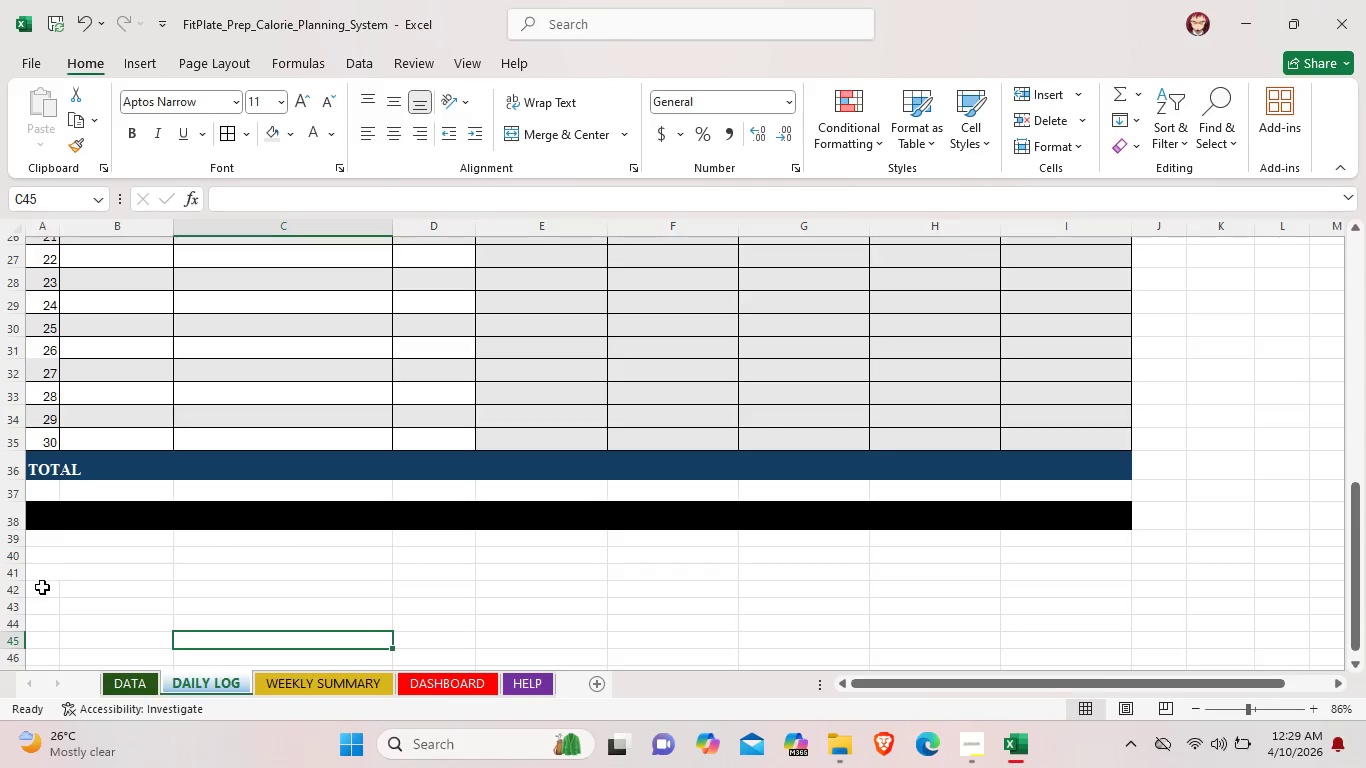 
left_click([41, 587])
 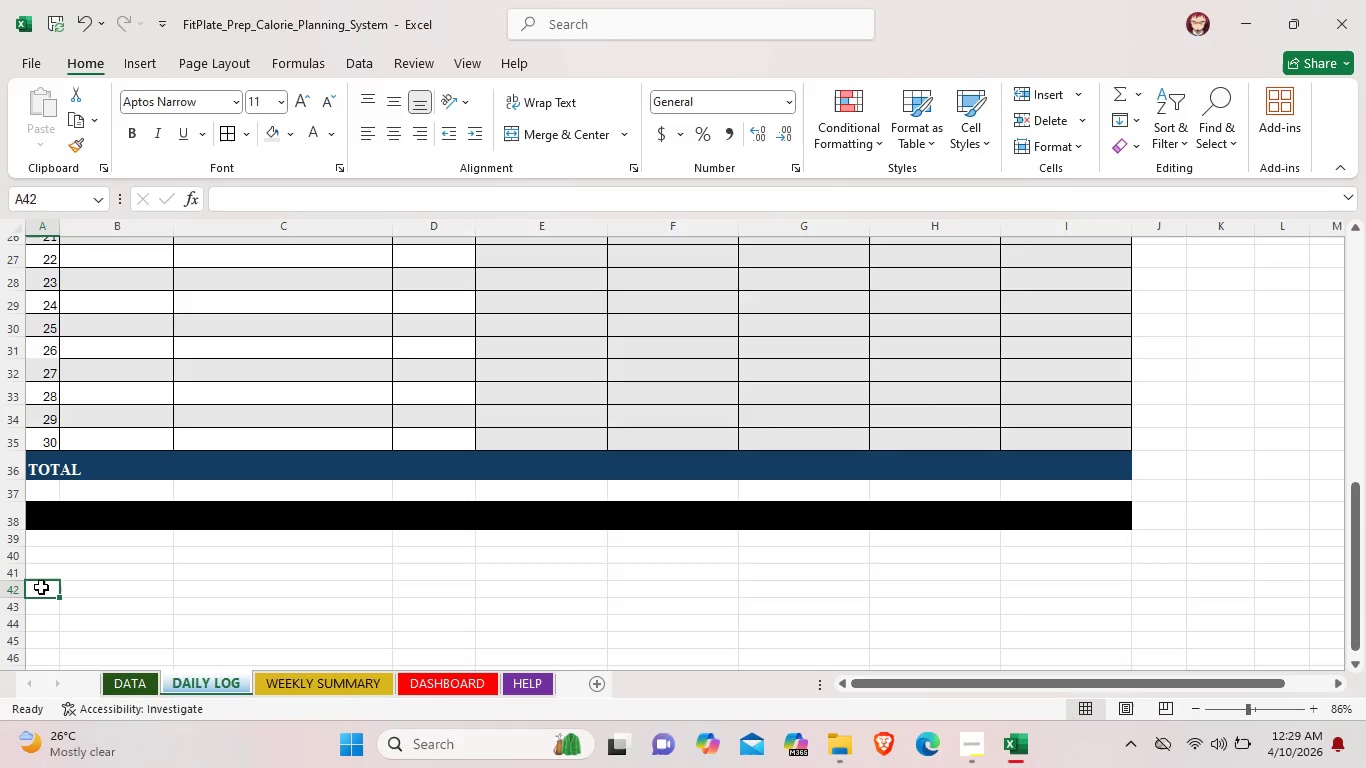 
left_click_drag(start_coordinate=[38, 587], to_coordinate=[126, 587])
 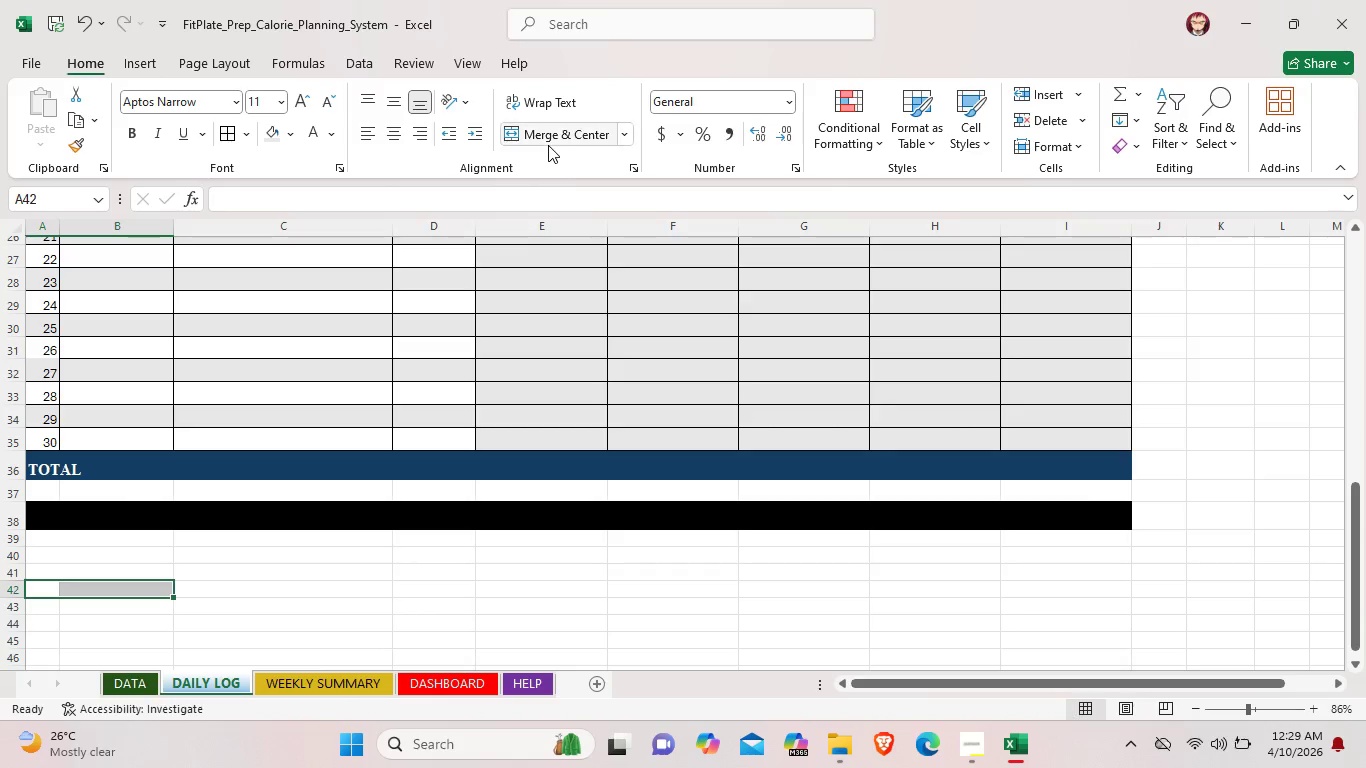 
left_click([548, 138])
 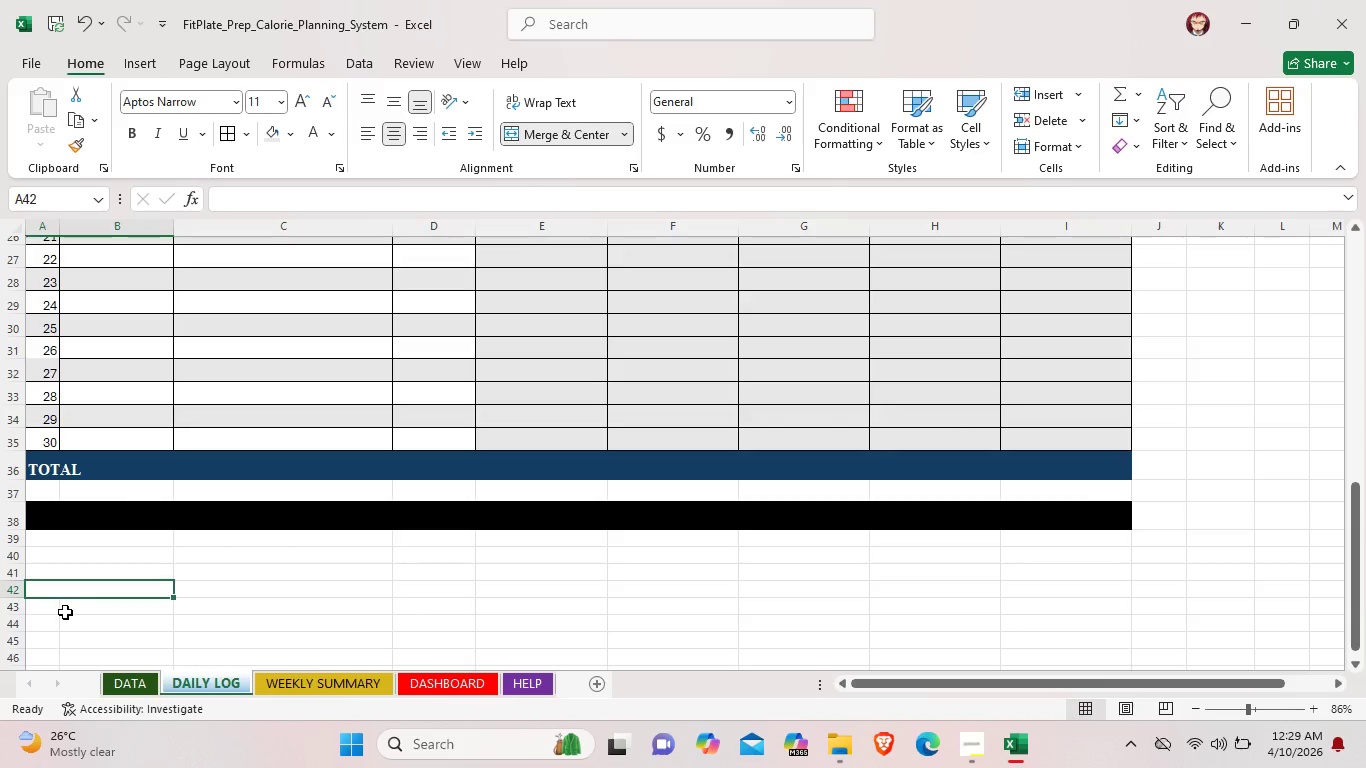 
left_click([65, 612])
 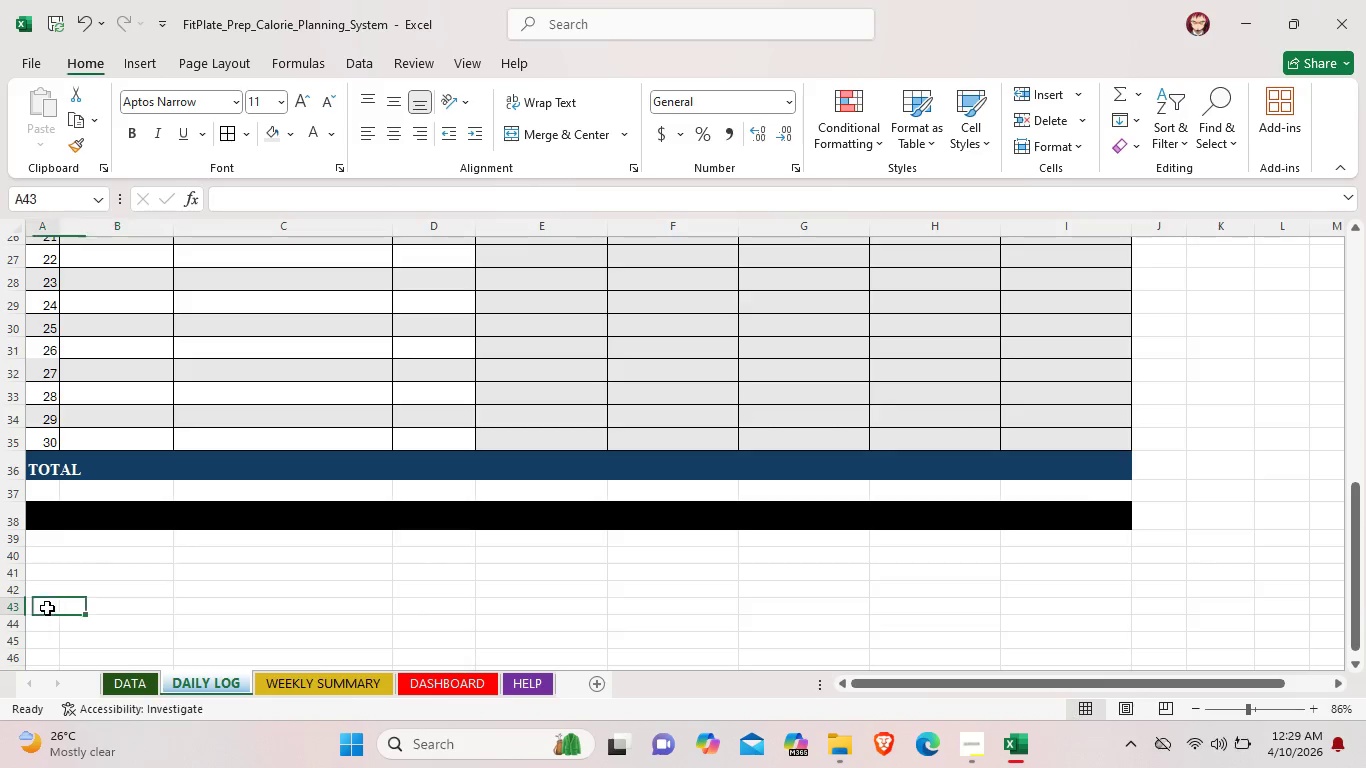 
left_click([47, 608])
 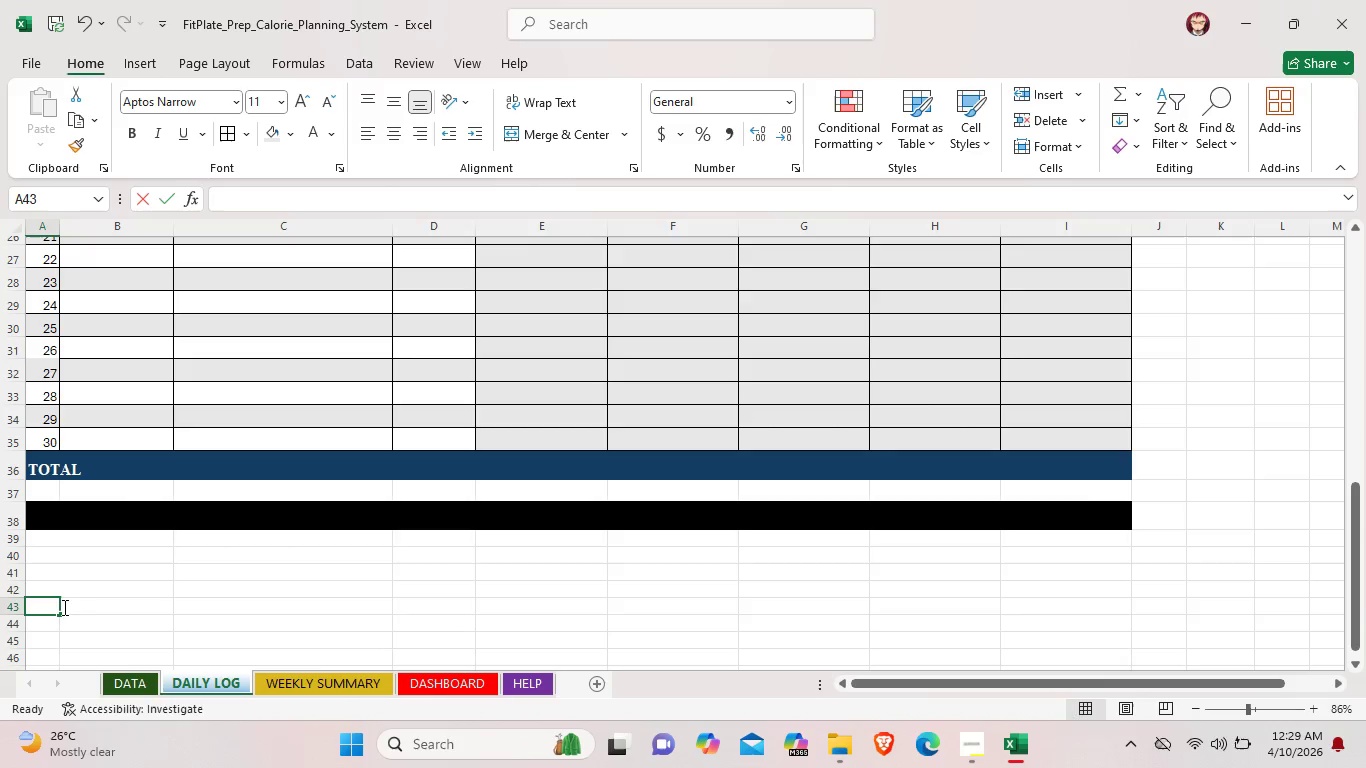 
left_click_drag(start_coordinate=[46, 607], to_coordinate=[121, 607])
 